 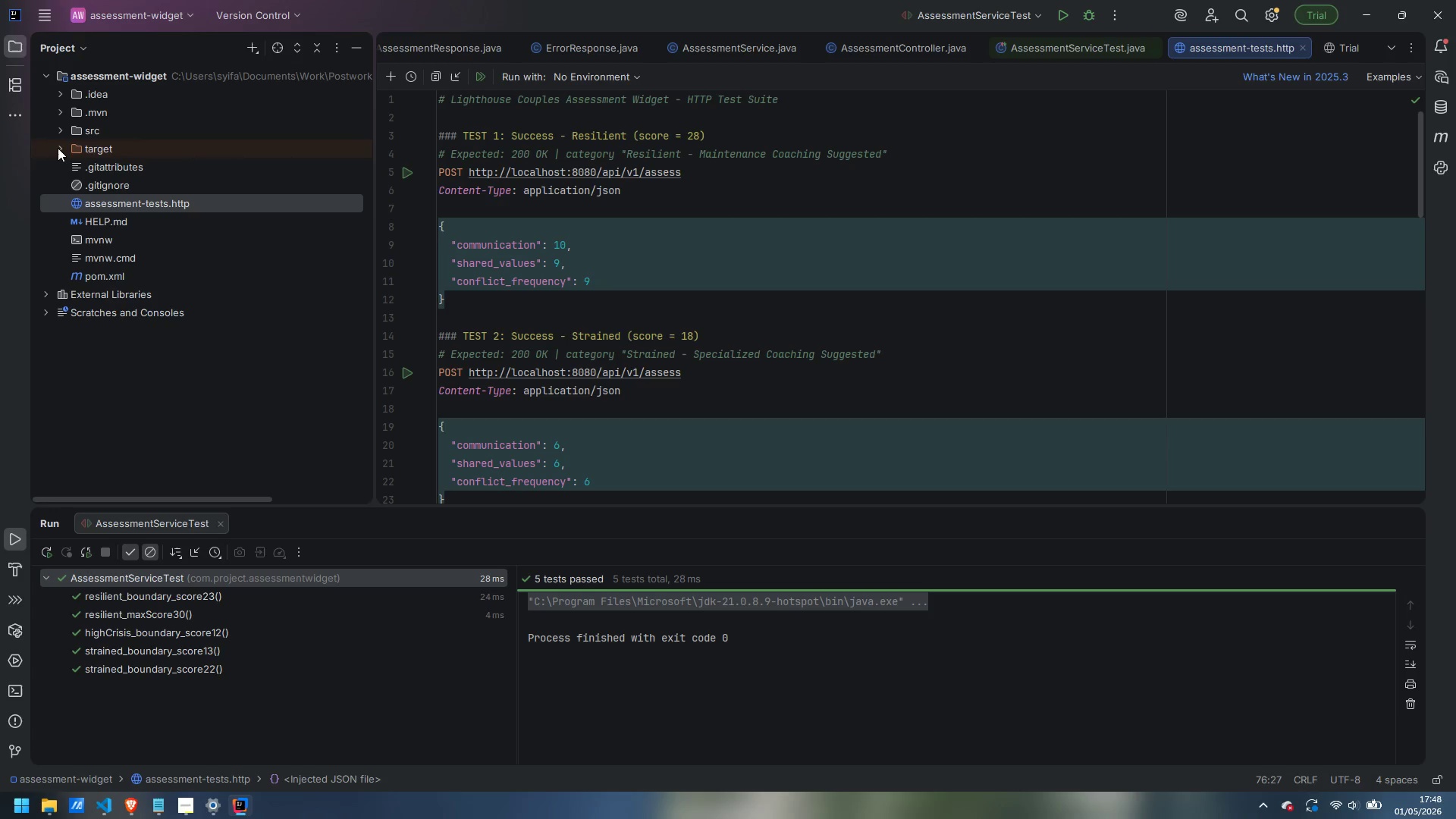 
left_click([60, 129])
 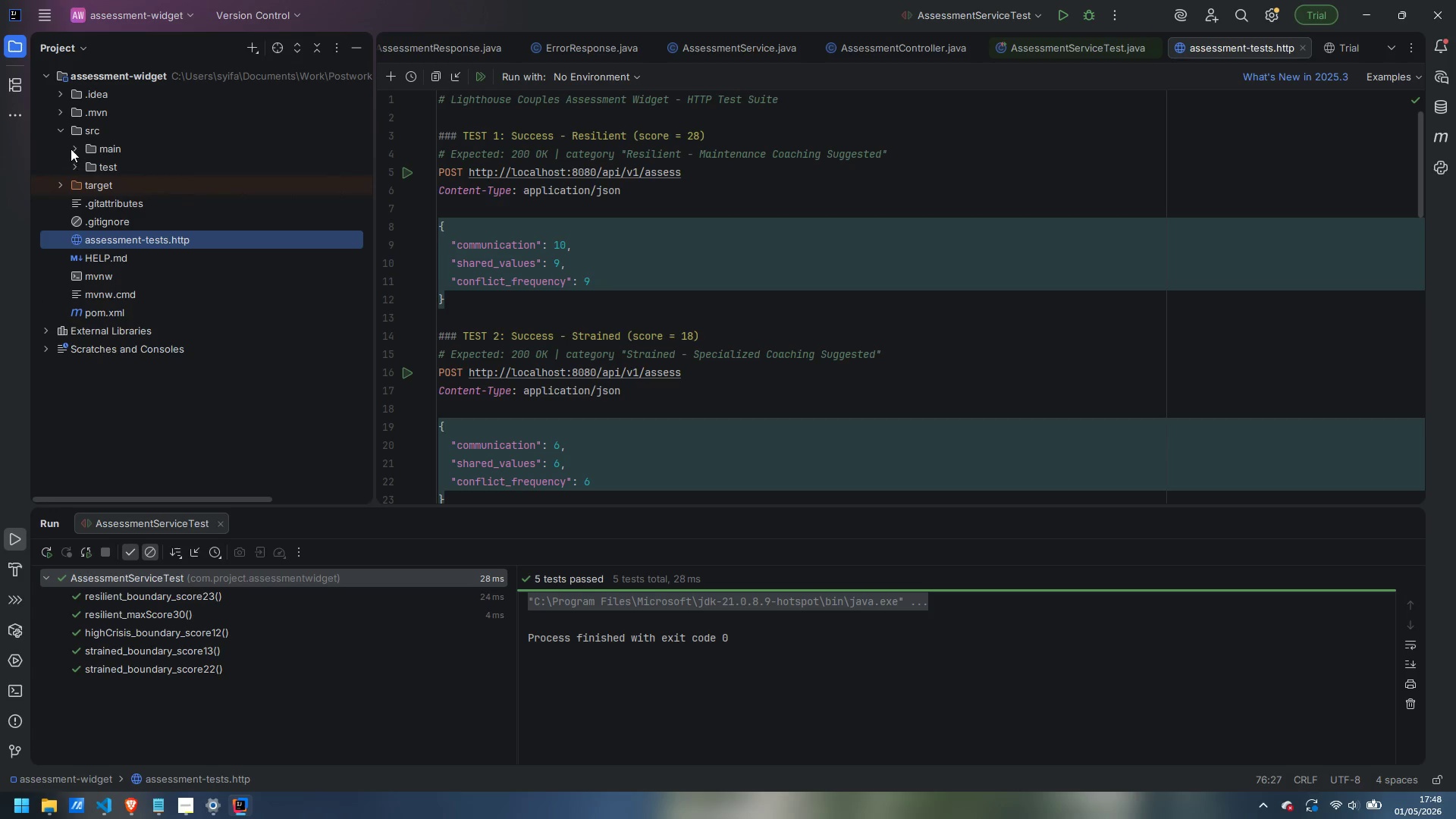 
left_click([74, 146])
 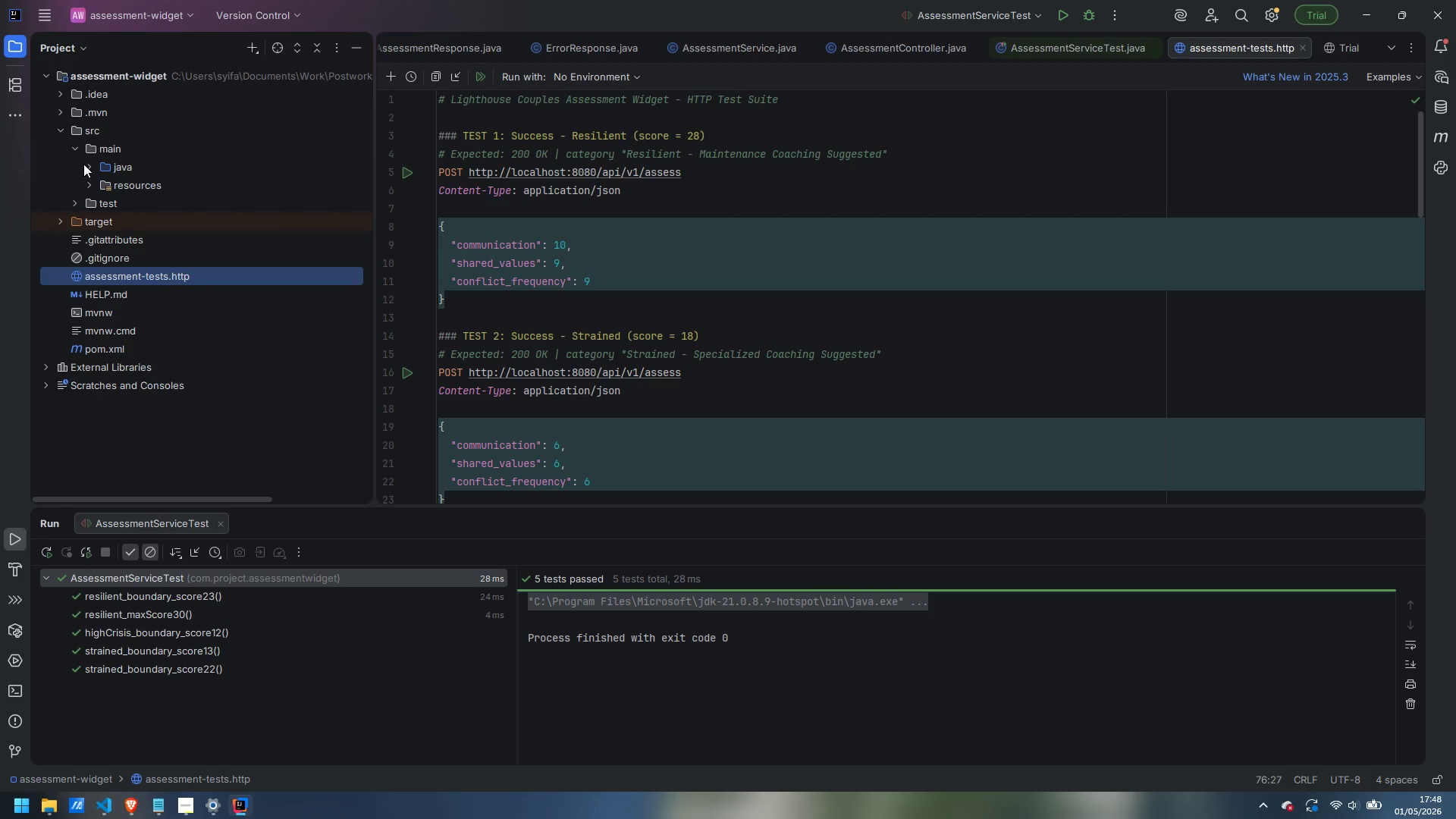 
left_click([84, 164])
 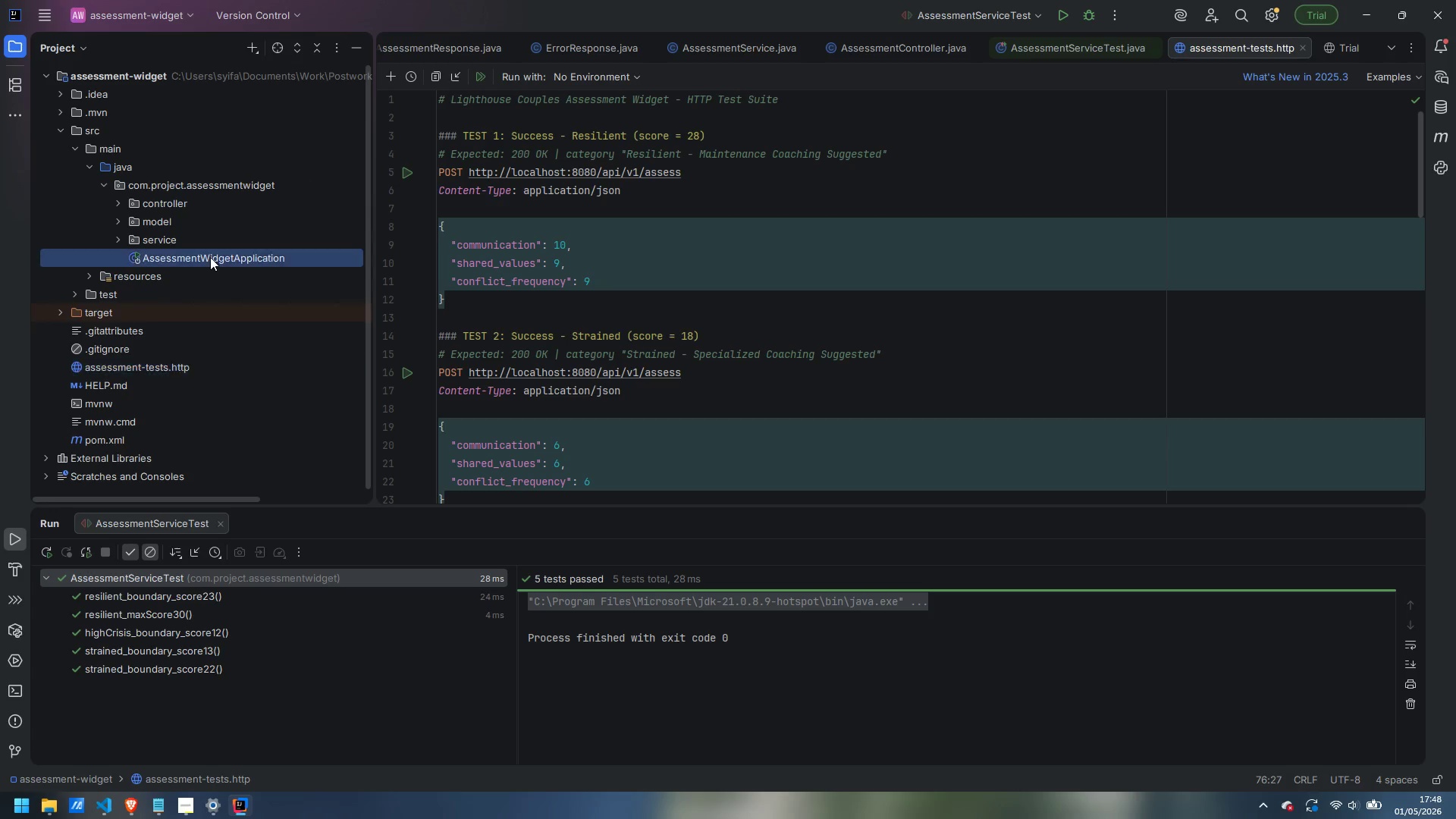 
double_click([210, 257])
 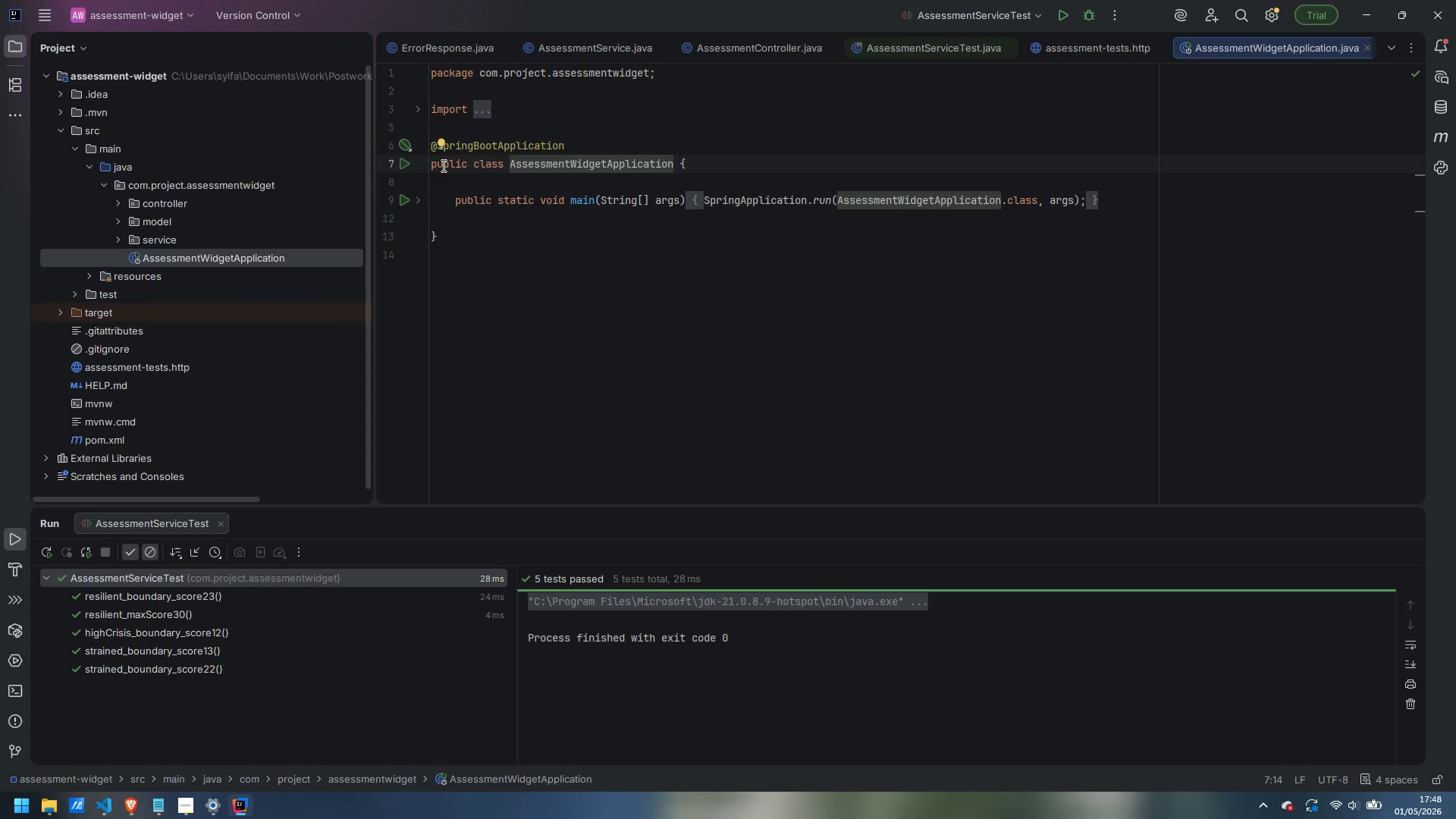 
wait(6.14)
 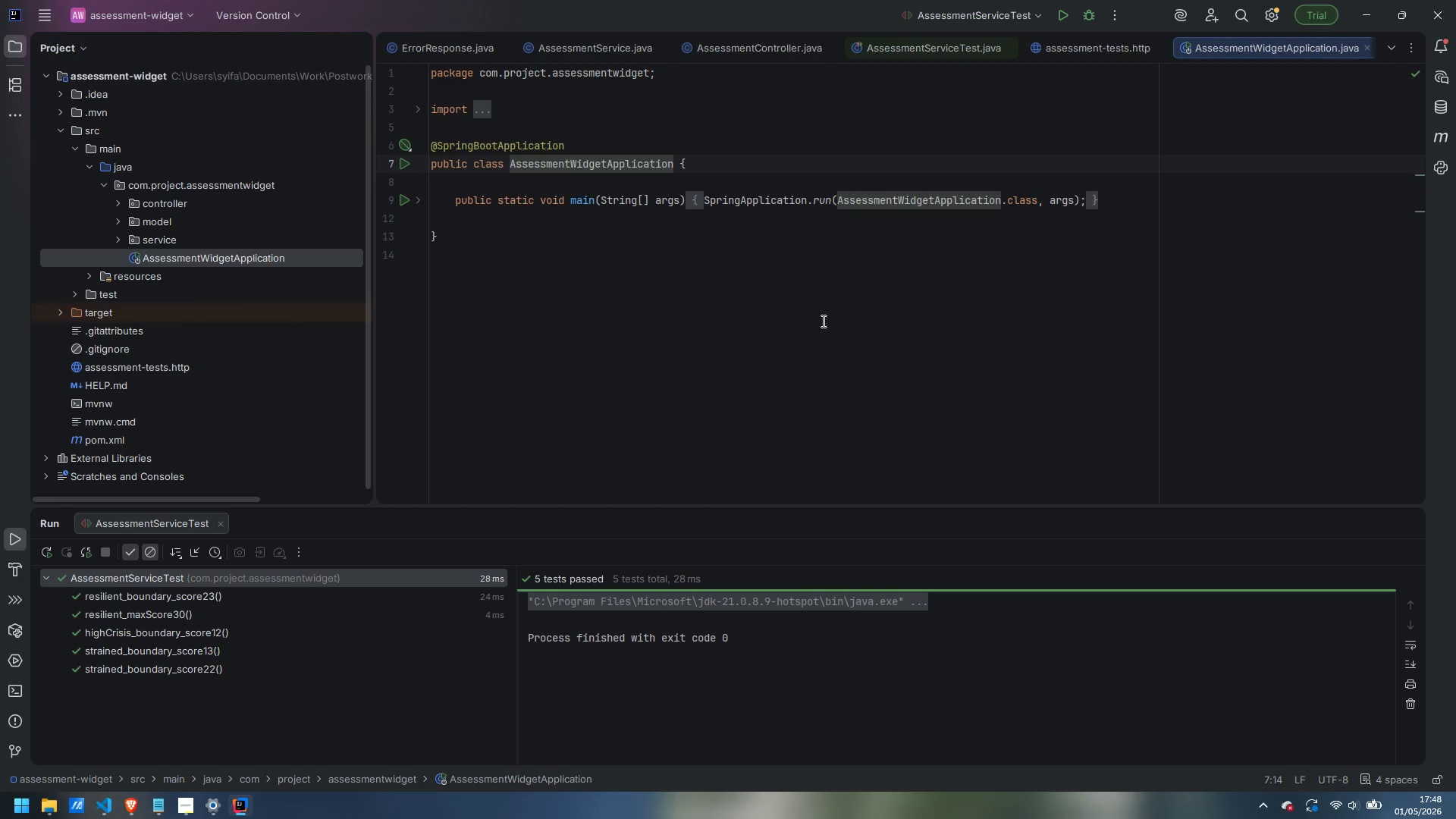 
left_click([403, 165])
 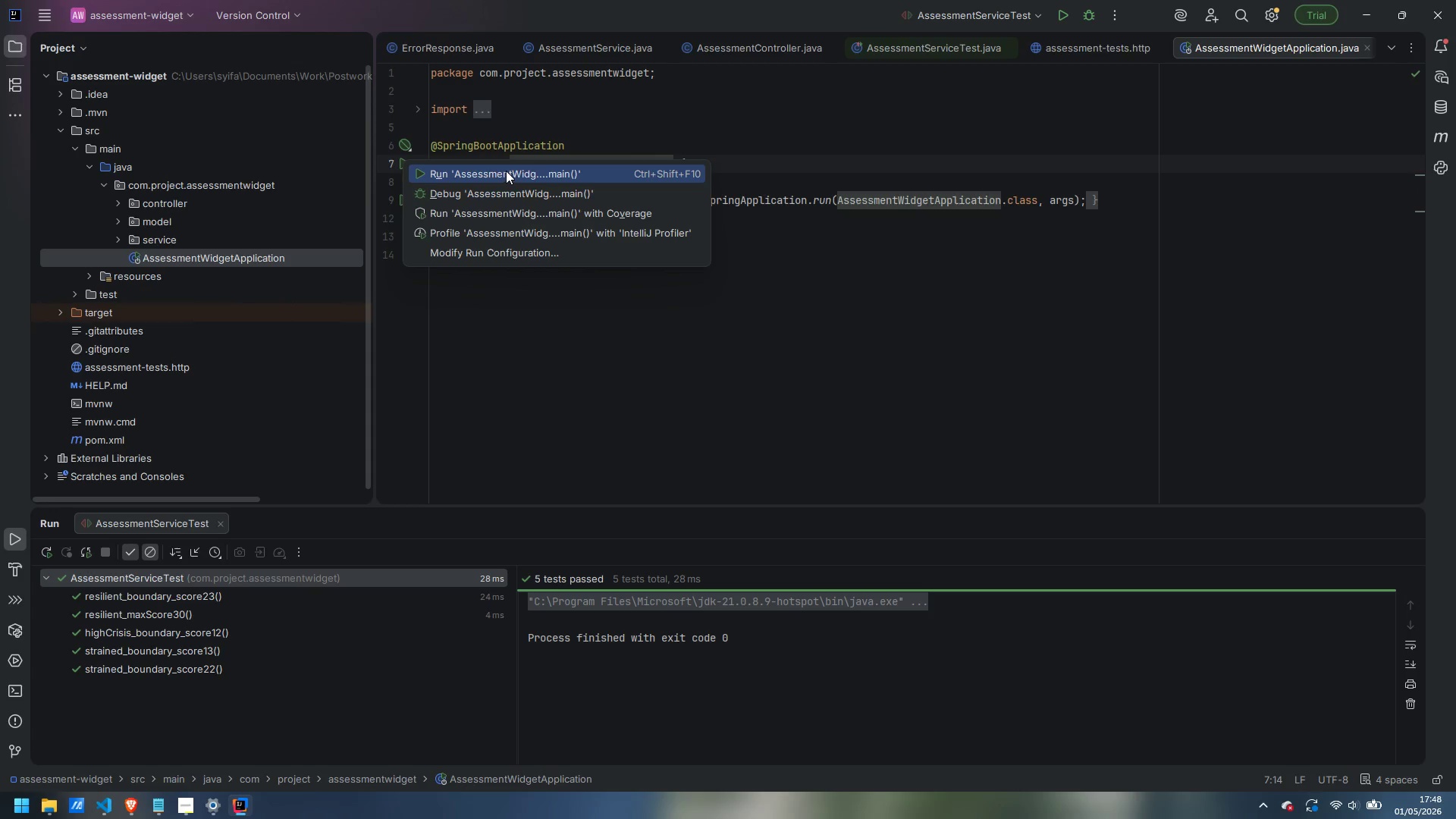 
left_click([506, 171])
 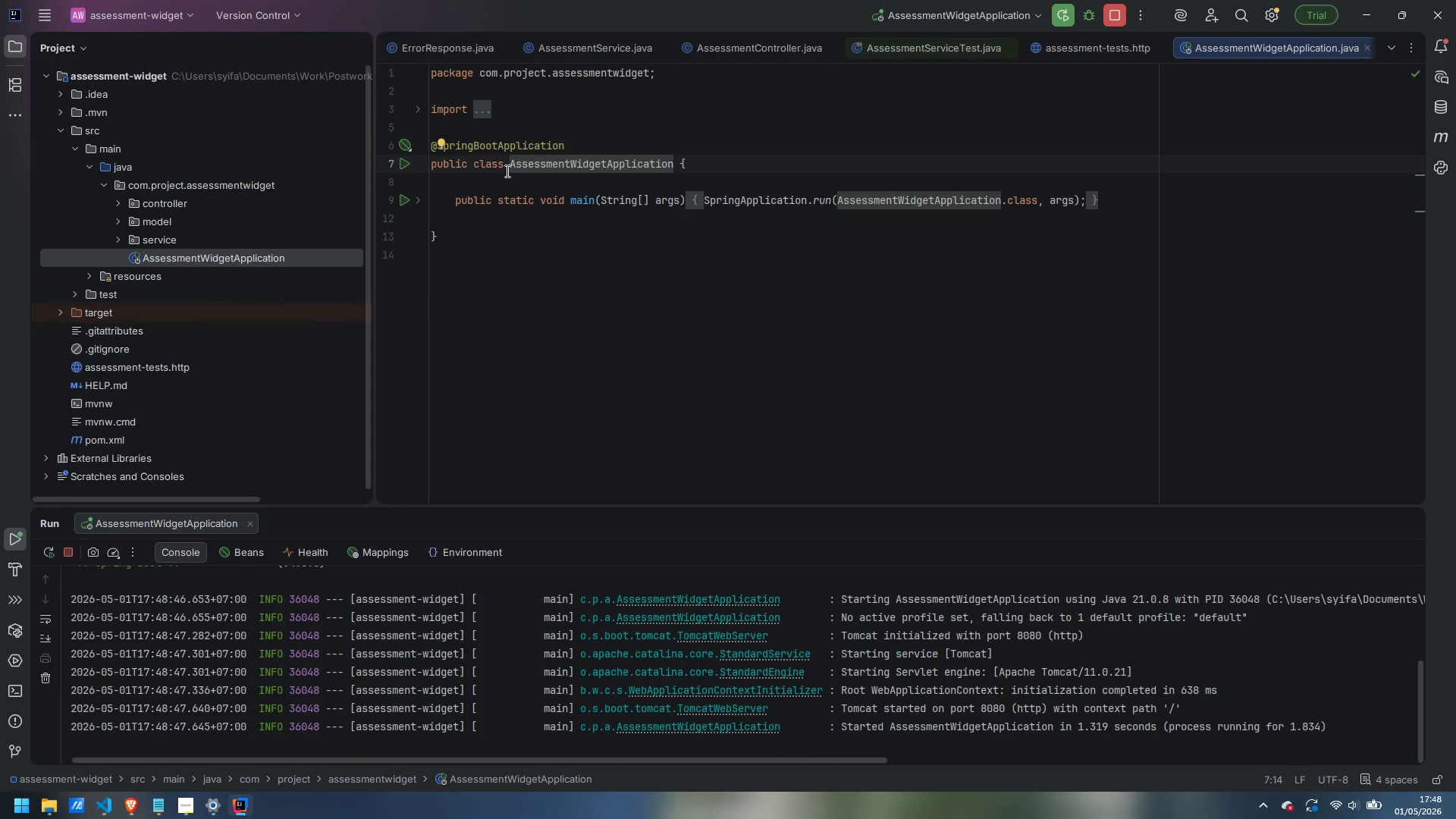 
mouse_move([540, 200])
 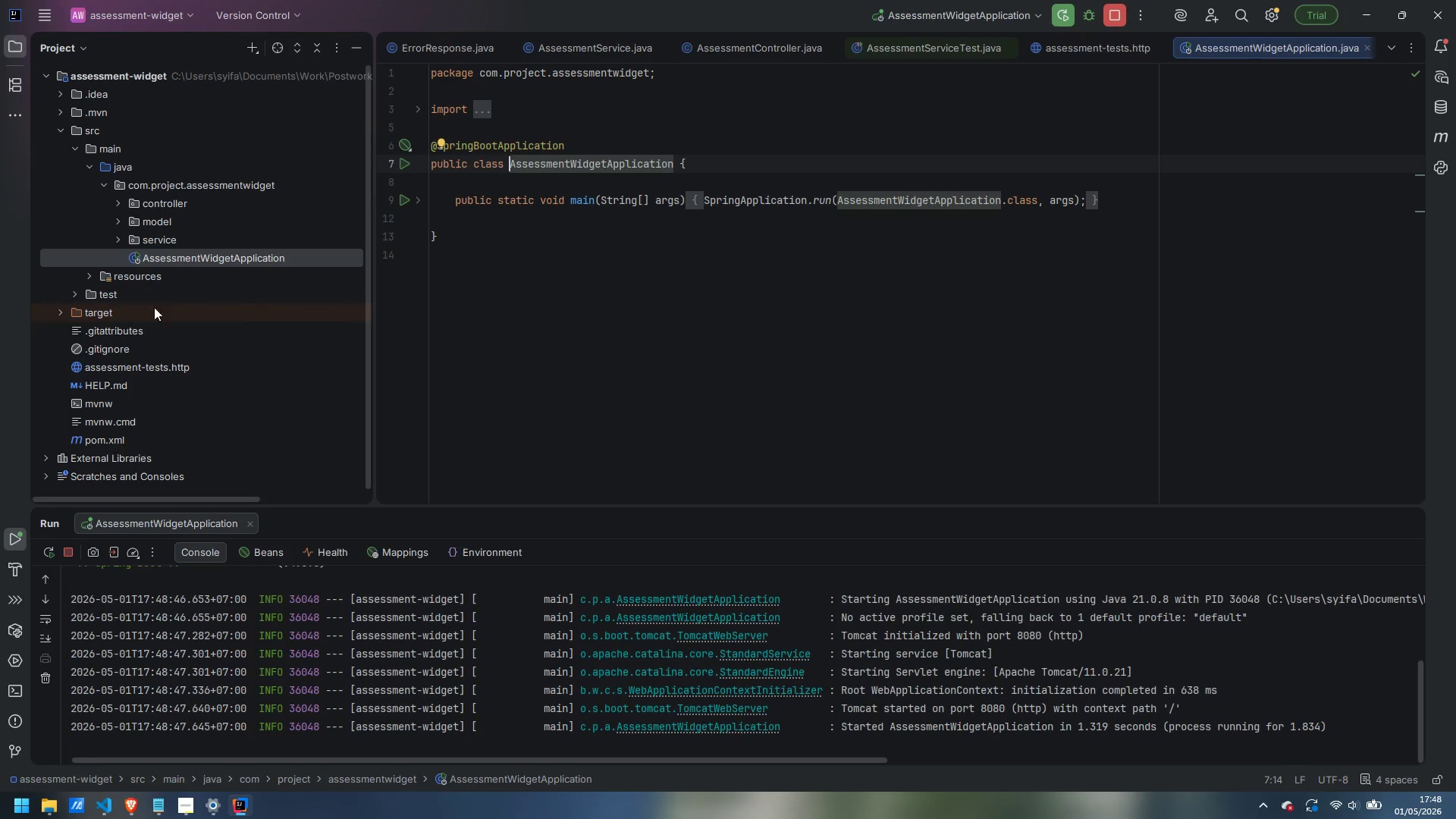 
wait(6.68)
 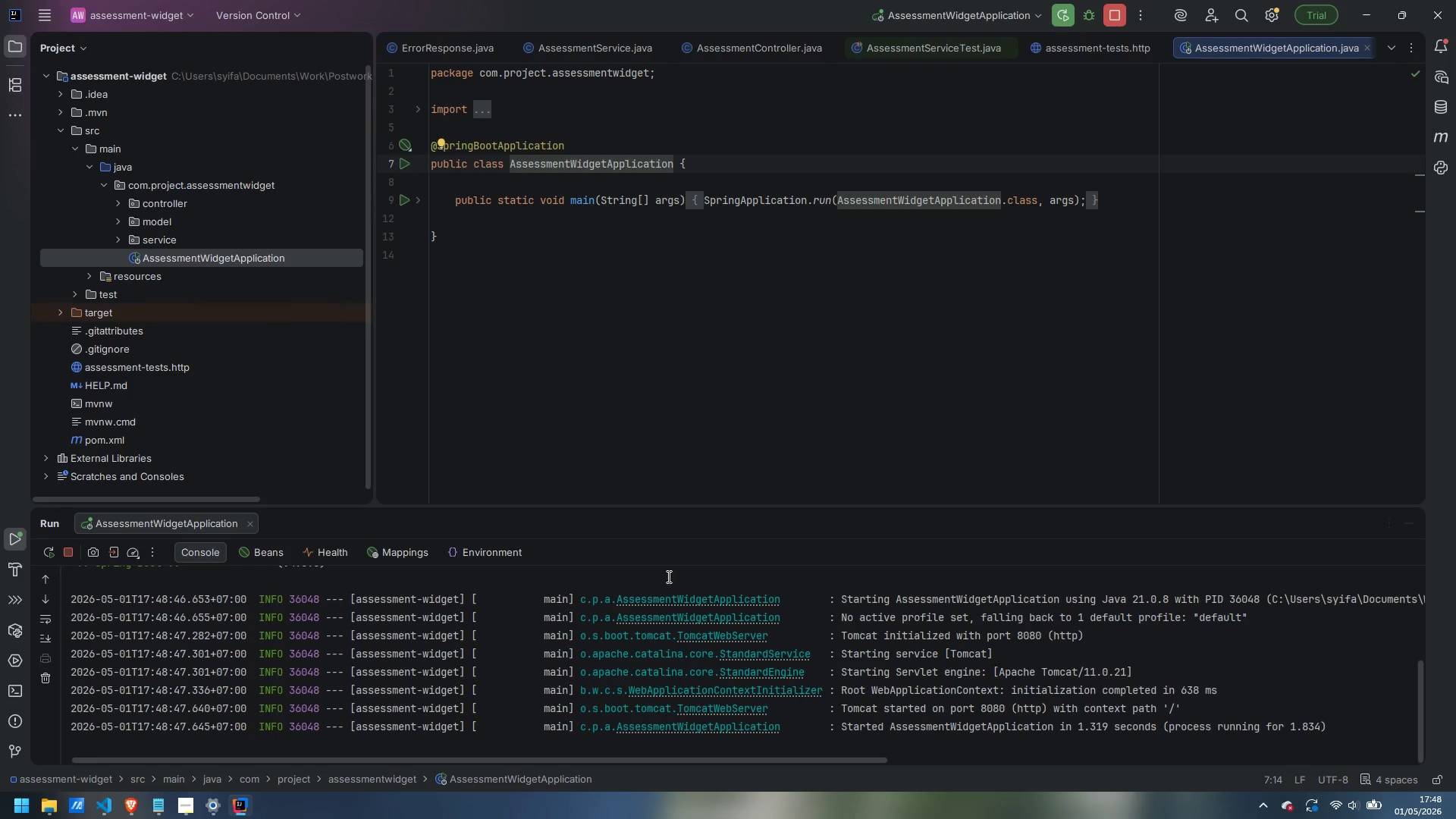 
double_click([143, 366])
 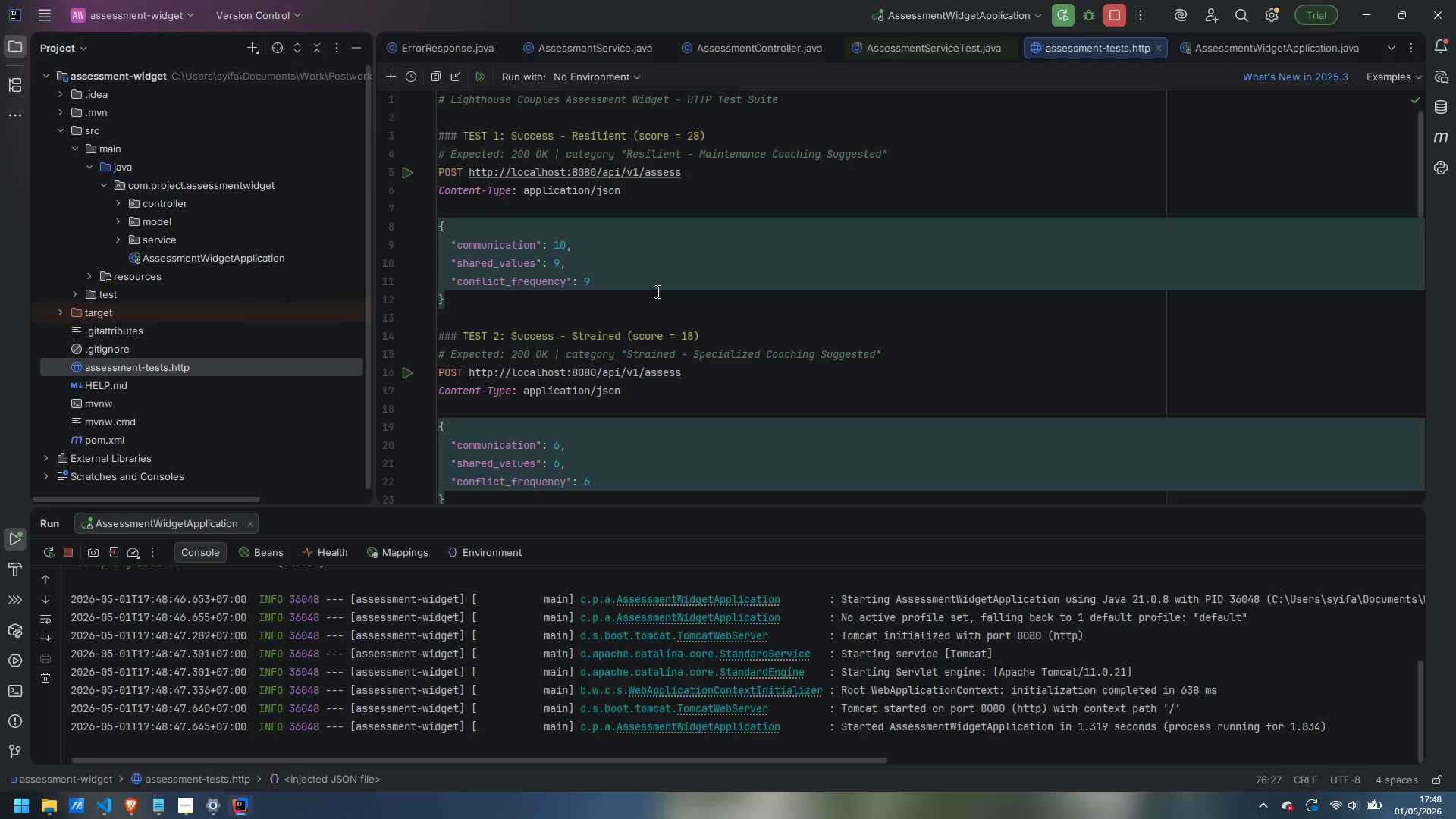 
scroll: coordinate [597, 313], scroll_direction: up, amount: 11.0
 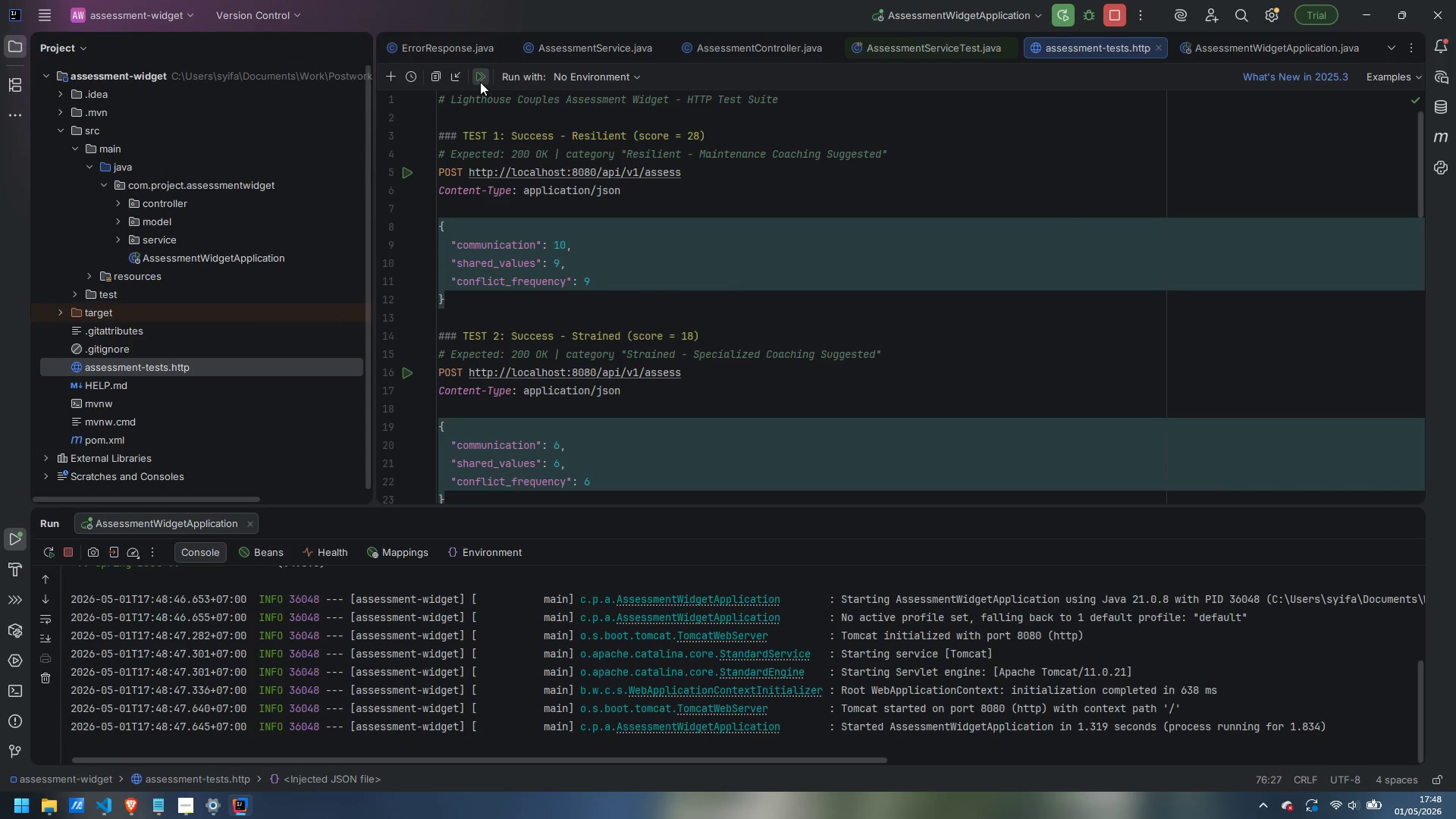 
left_click([479, 81])
 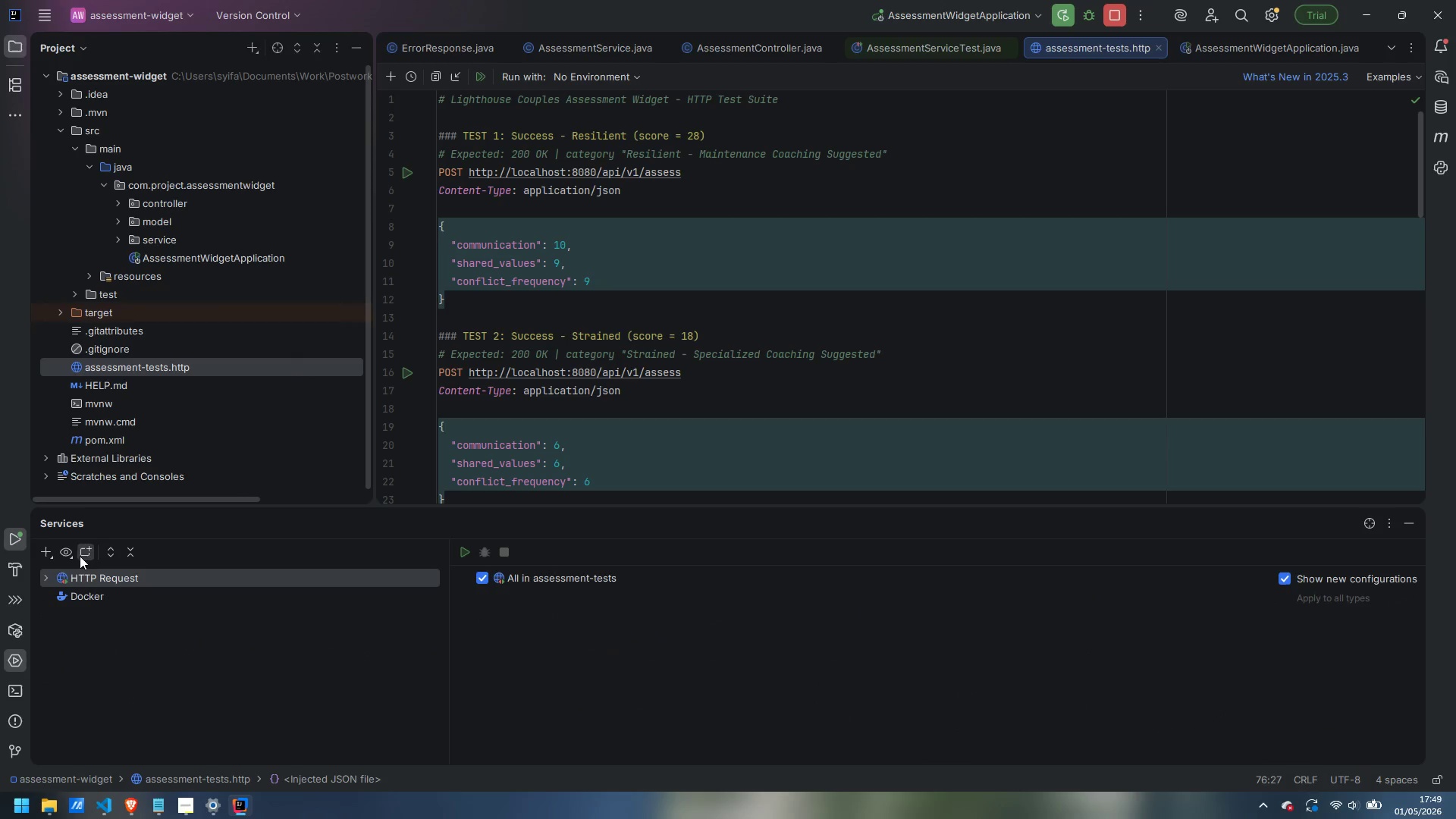 
left_click([43, 576])
 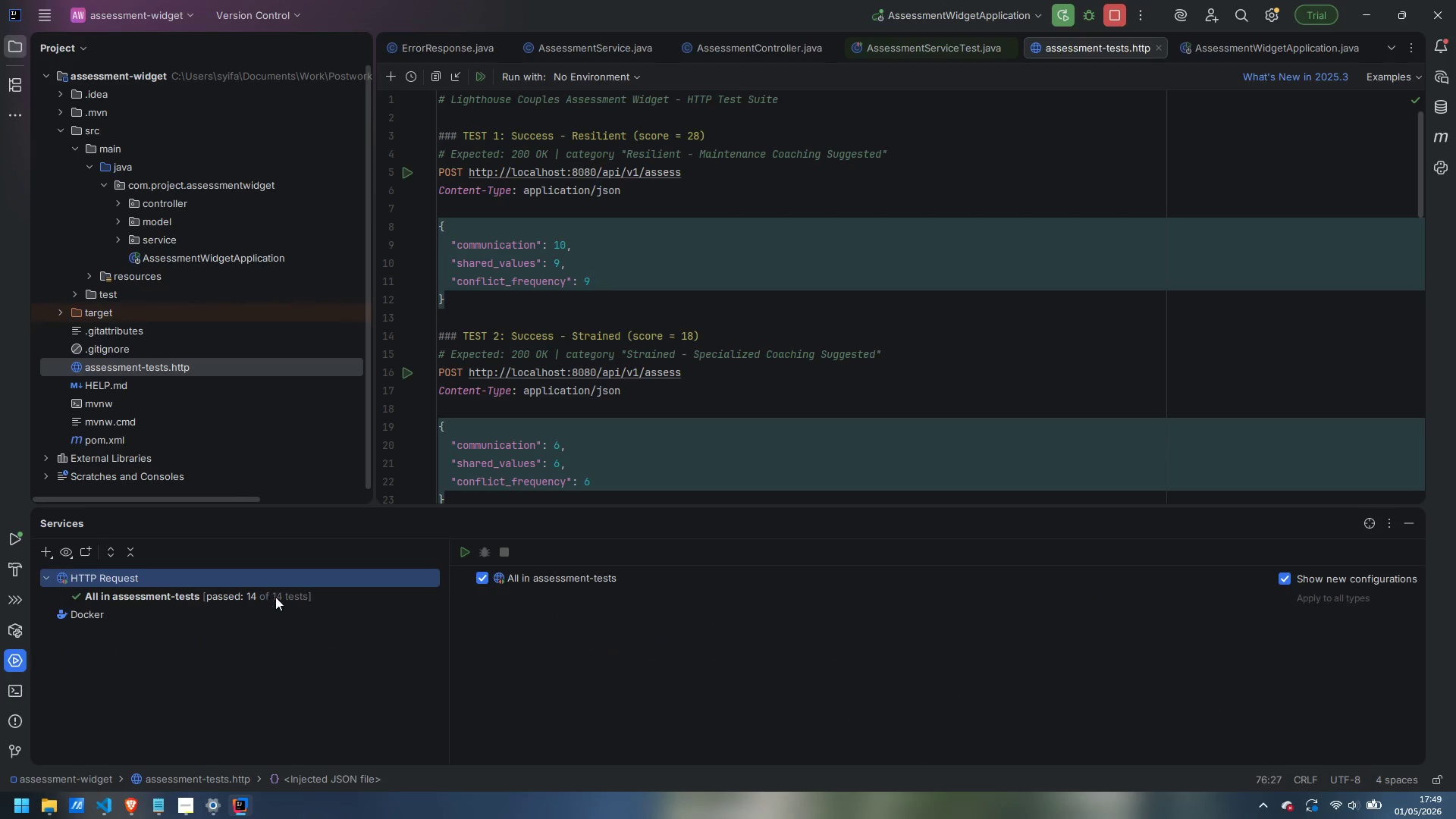 
left_click([278, 598])
 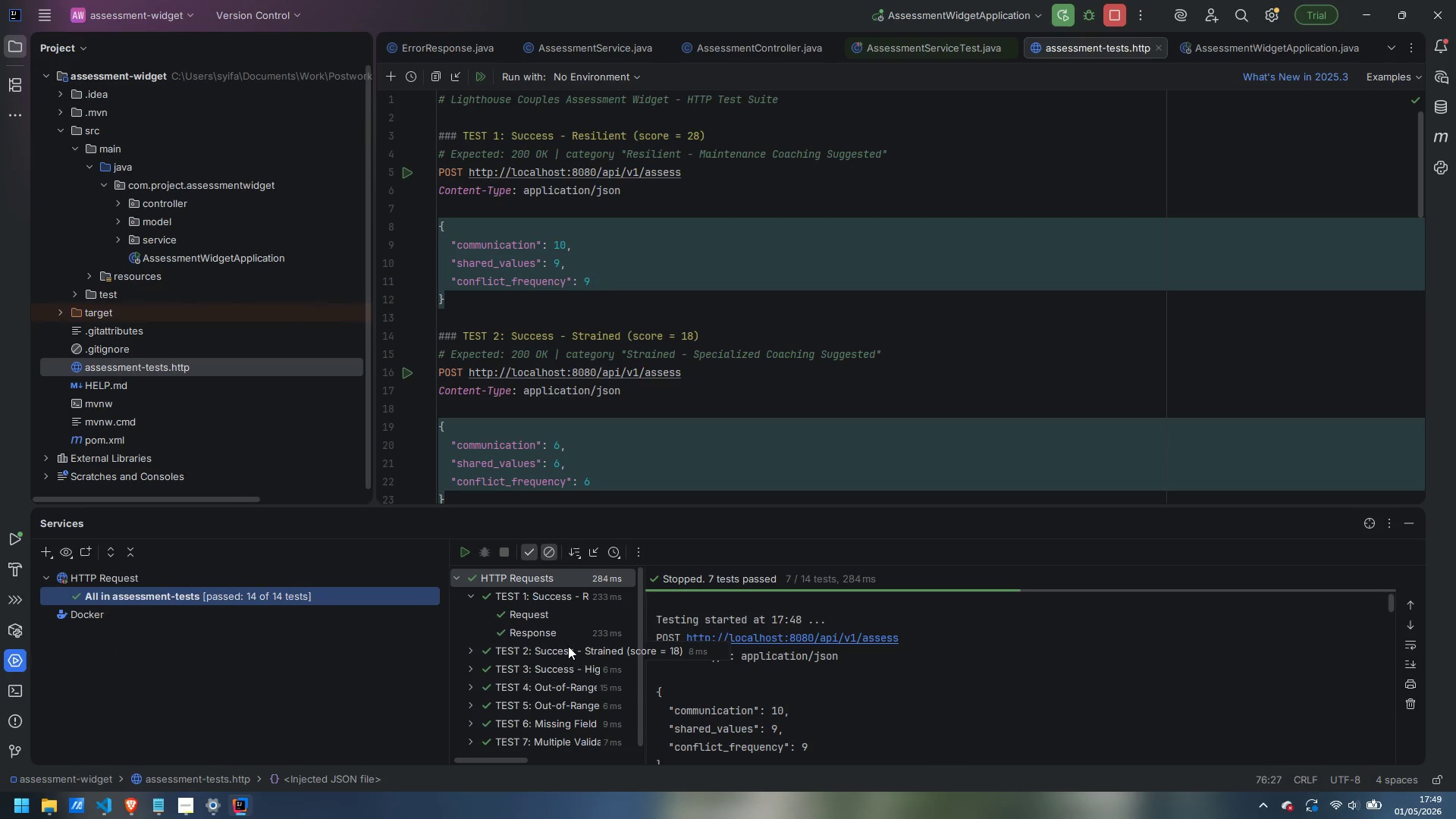 
scroll: coordinate [564, 632], scroll_direction: down, amount: 5.0
 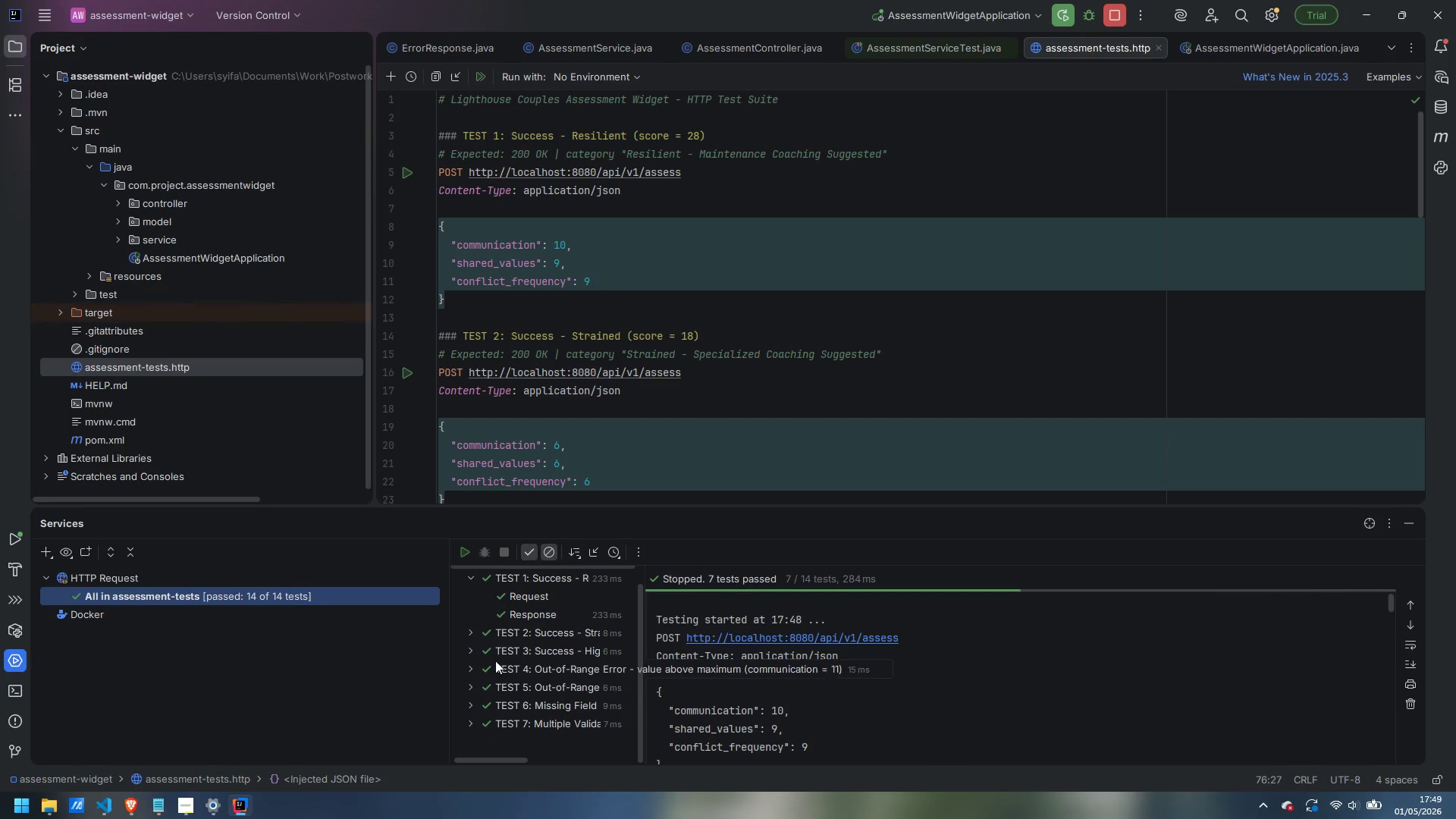 
scroll: coordinate [495, 661], scroll_direction: up, amount: 4.0
 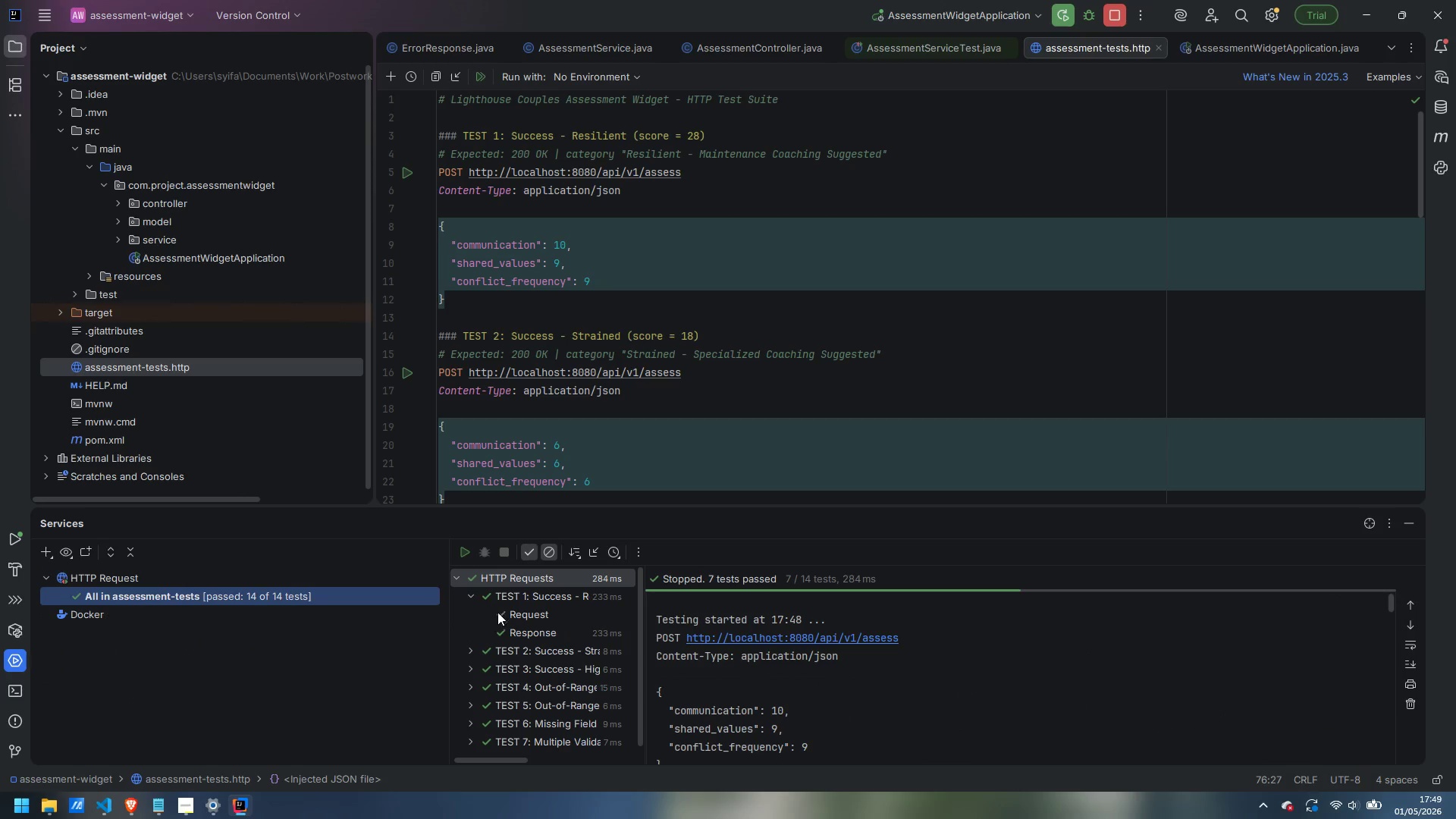 
left_click([545, 611])
 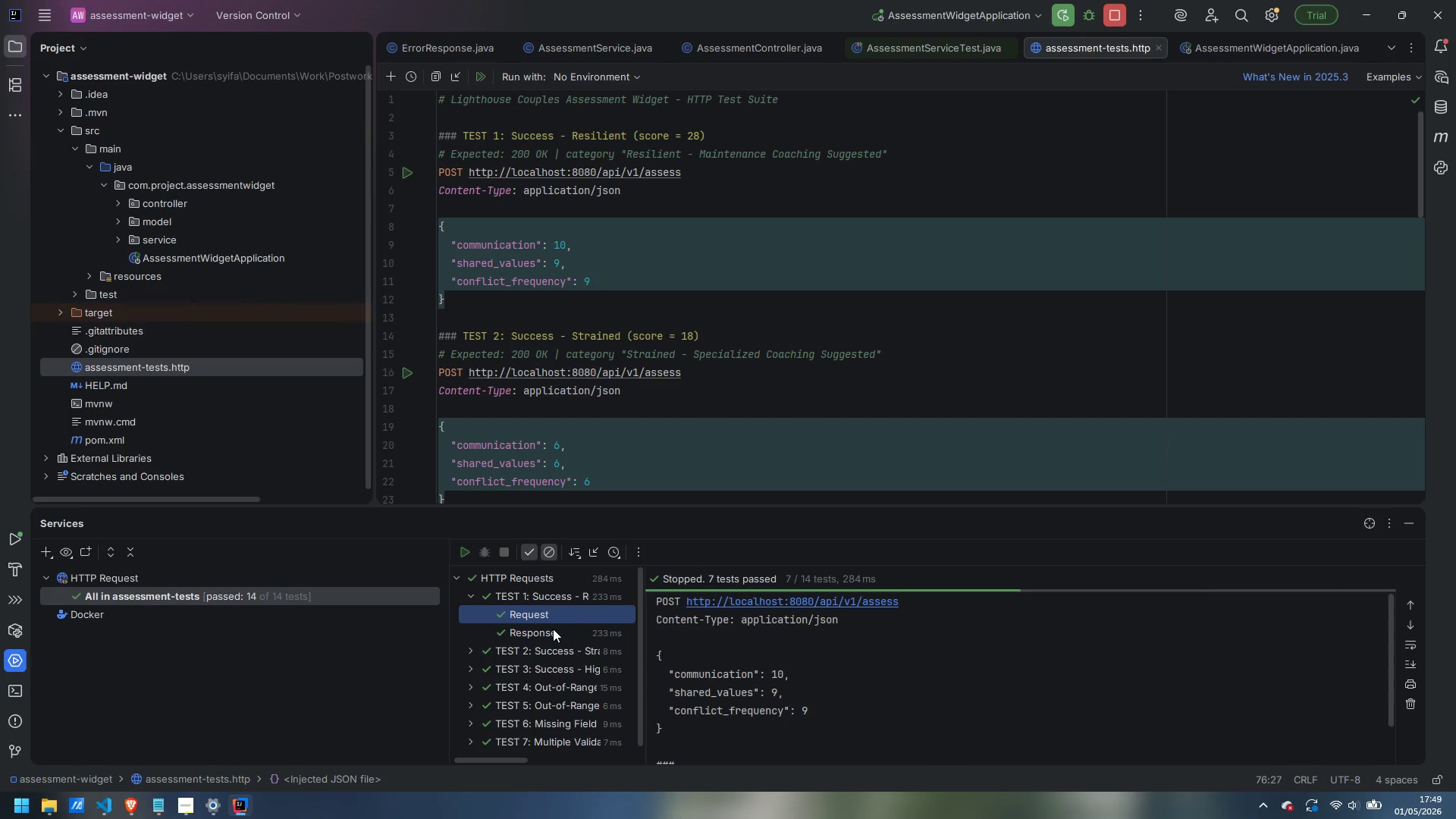 
left_click([553, 629])
 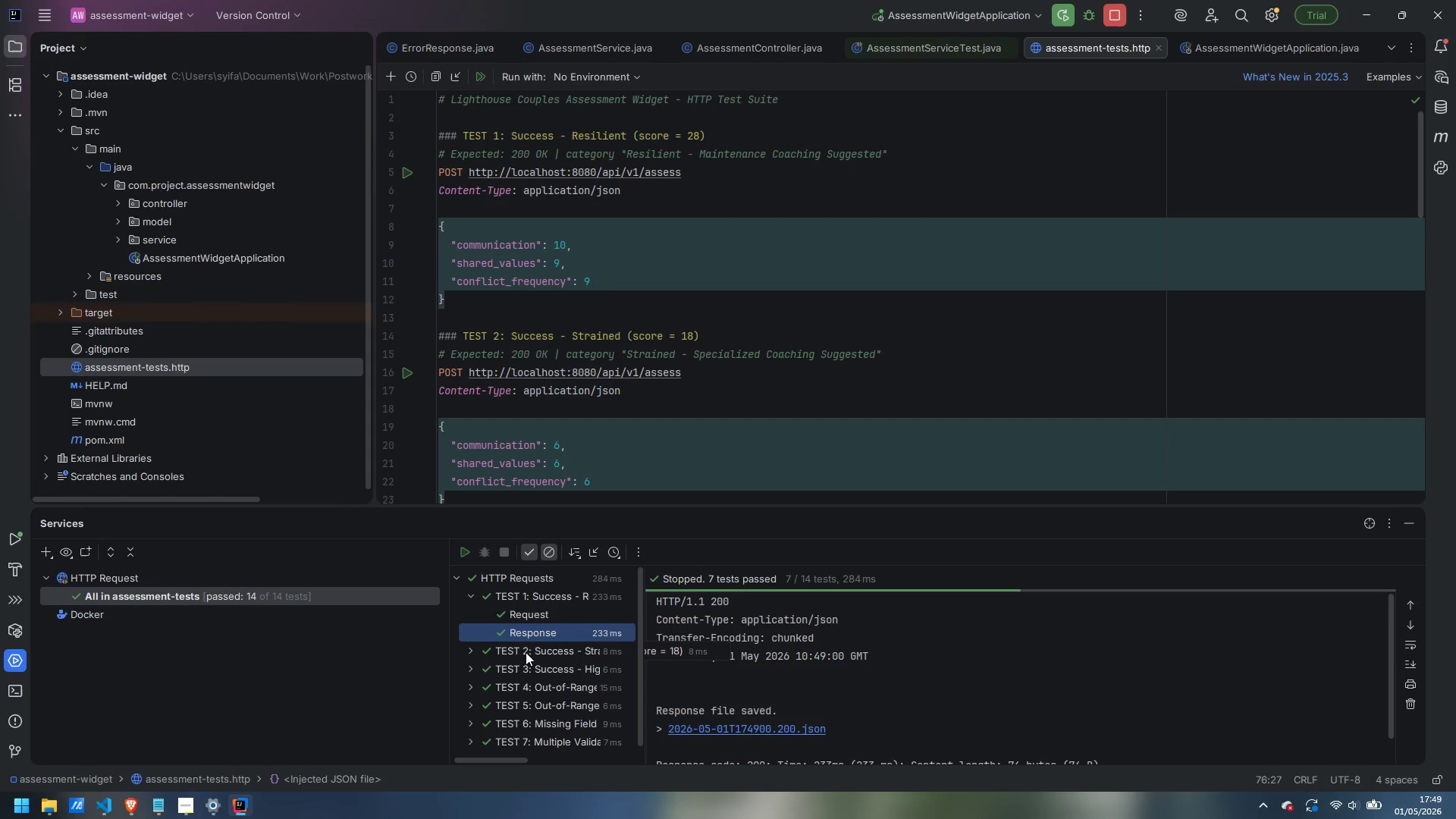 
left_click([471, 651])
 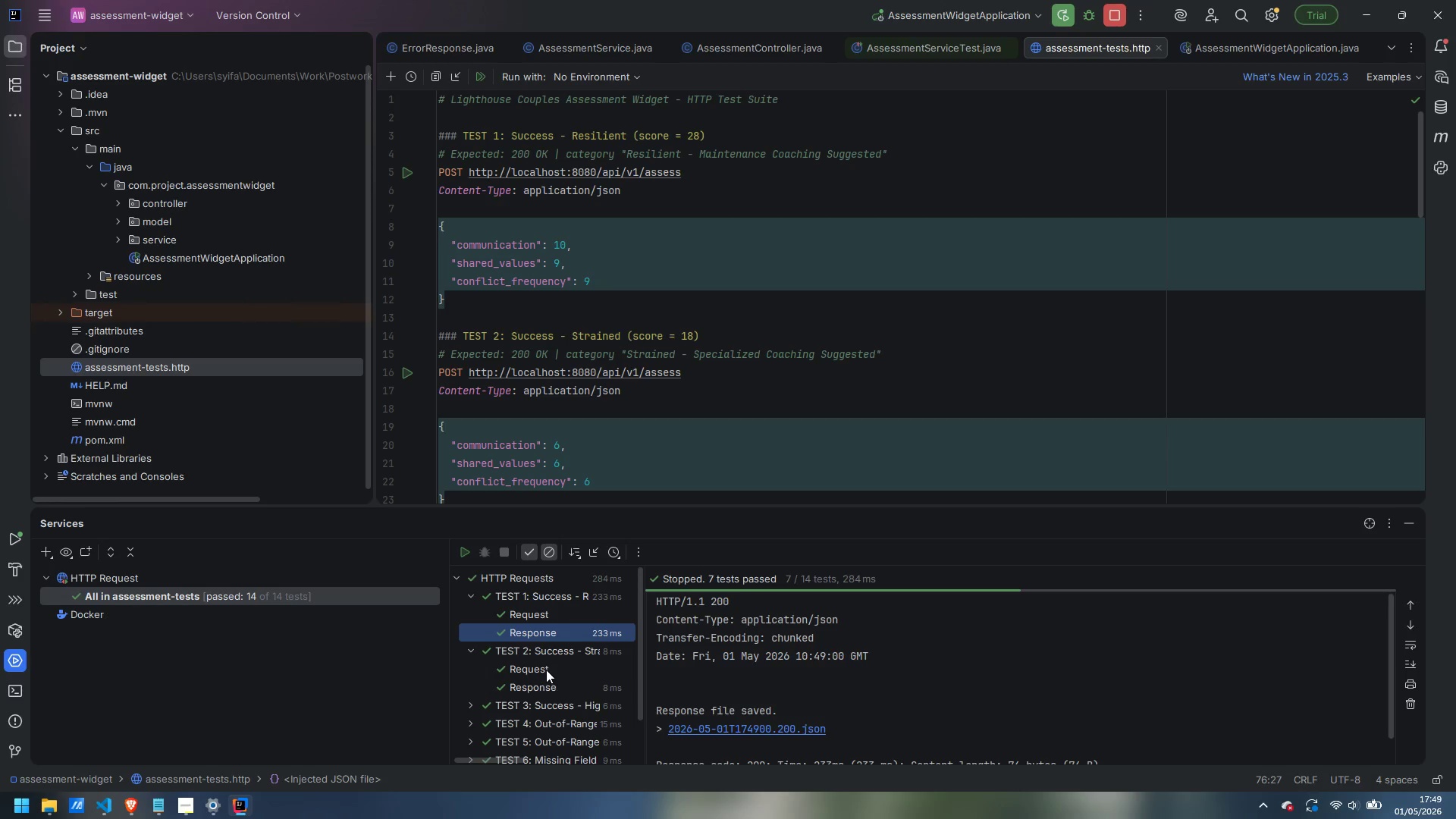 
left_click([546, 670])
 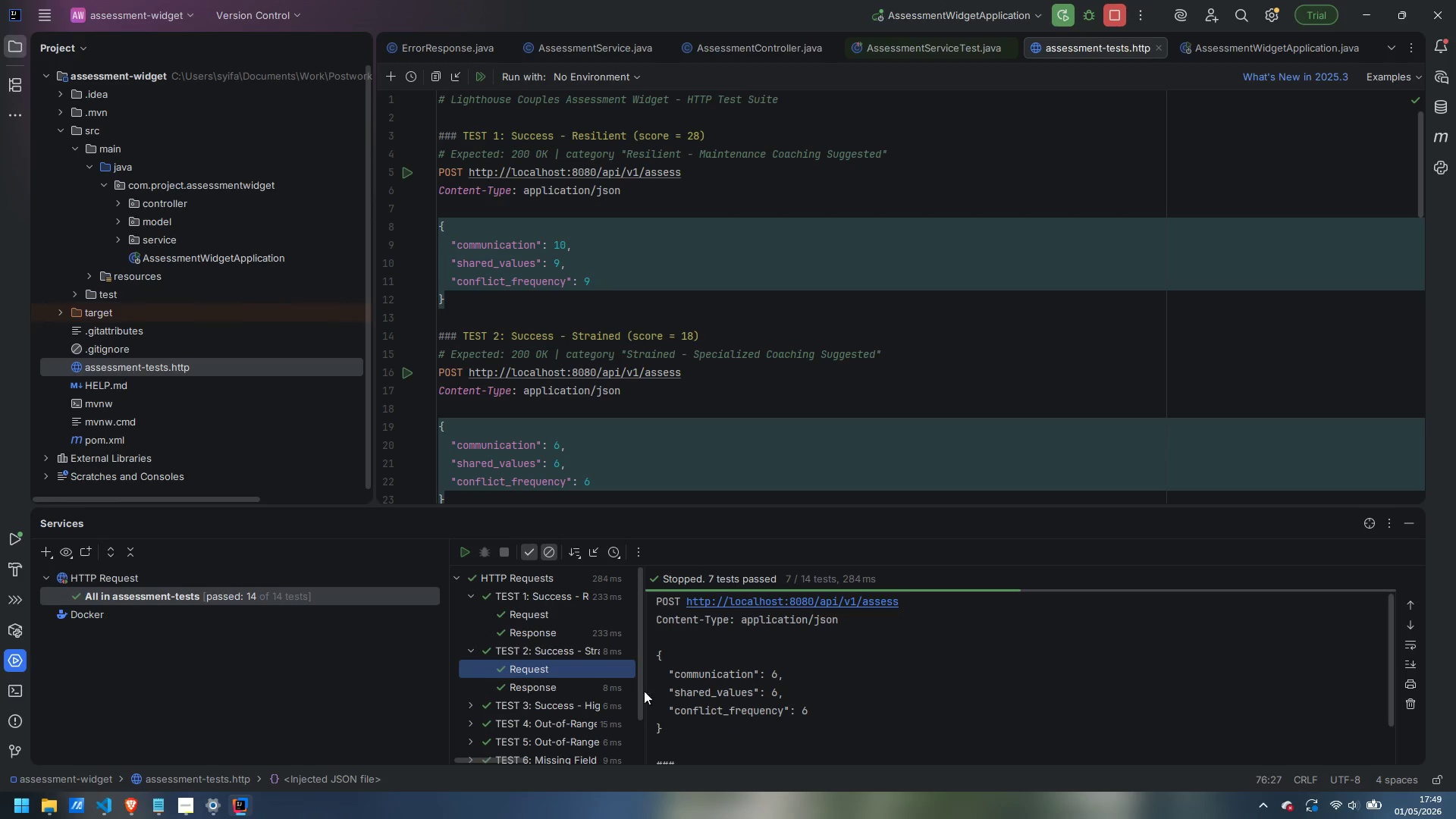 
scroll: coordinate [764, 670], scroll_direction: up, amount: 1.0
 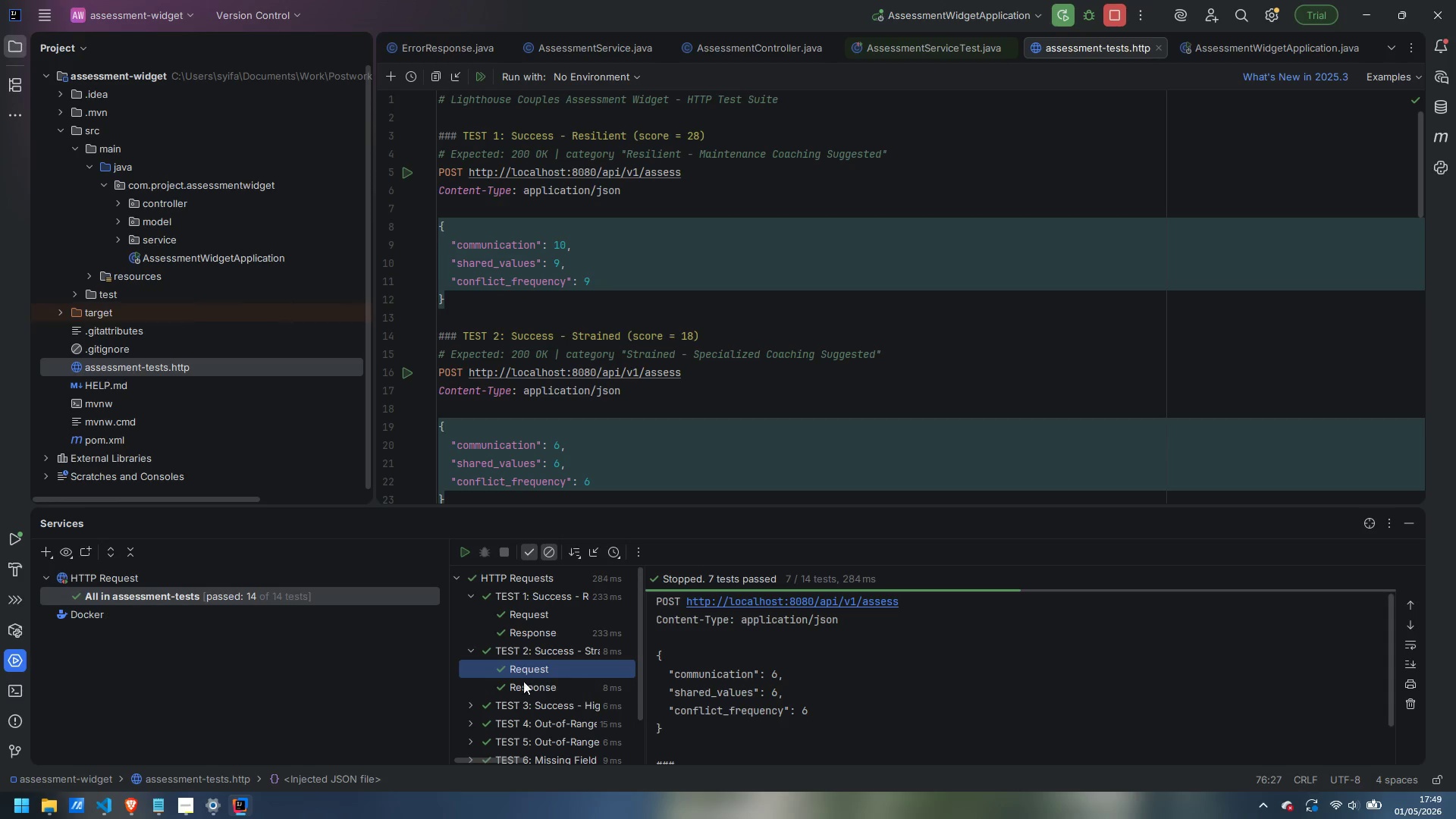 
scroll: coordinate [513, 693], scroll_direction: down, amount: 2.0
 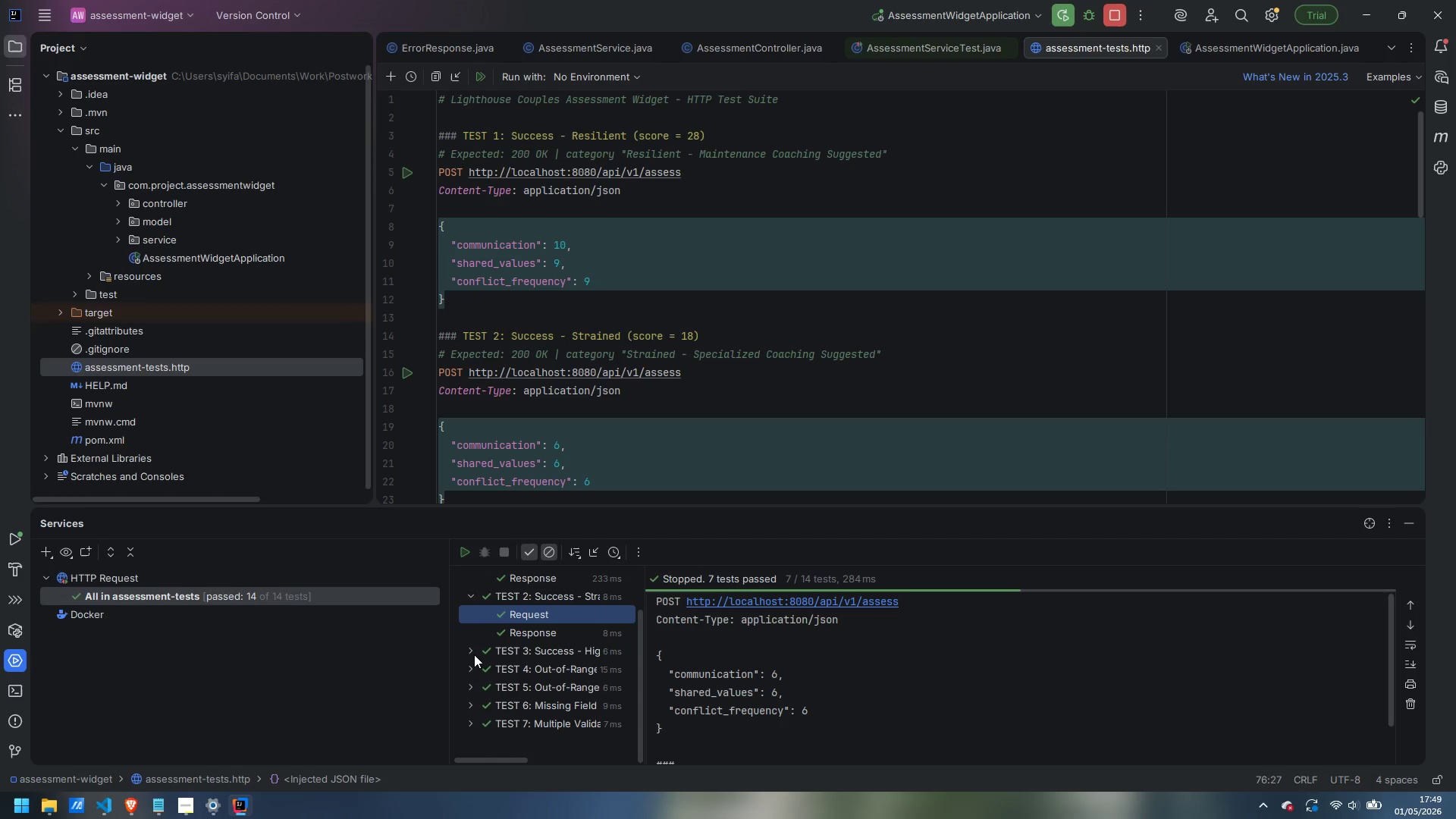 
left_click([471, 652])
 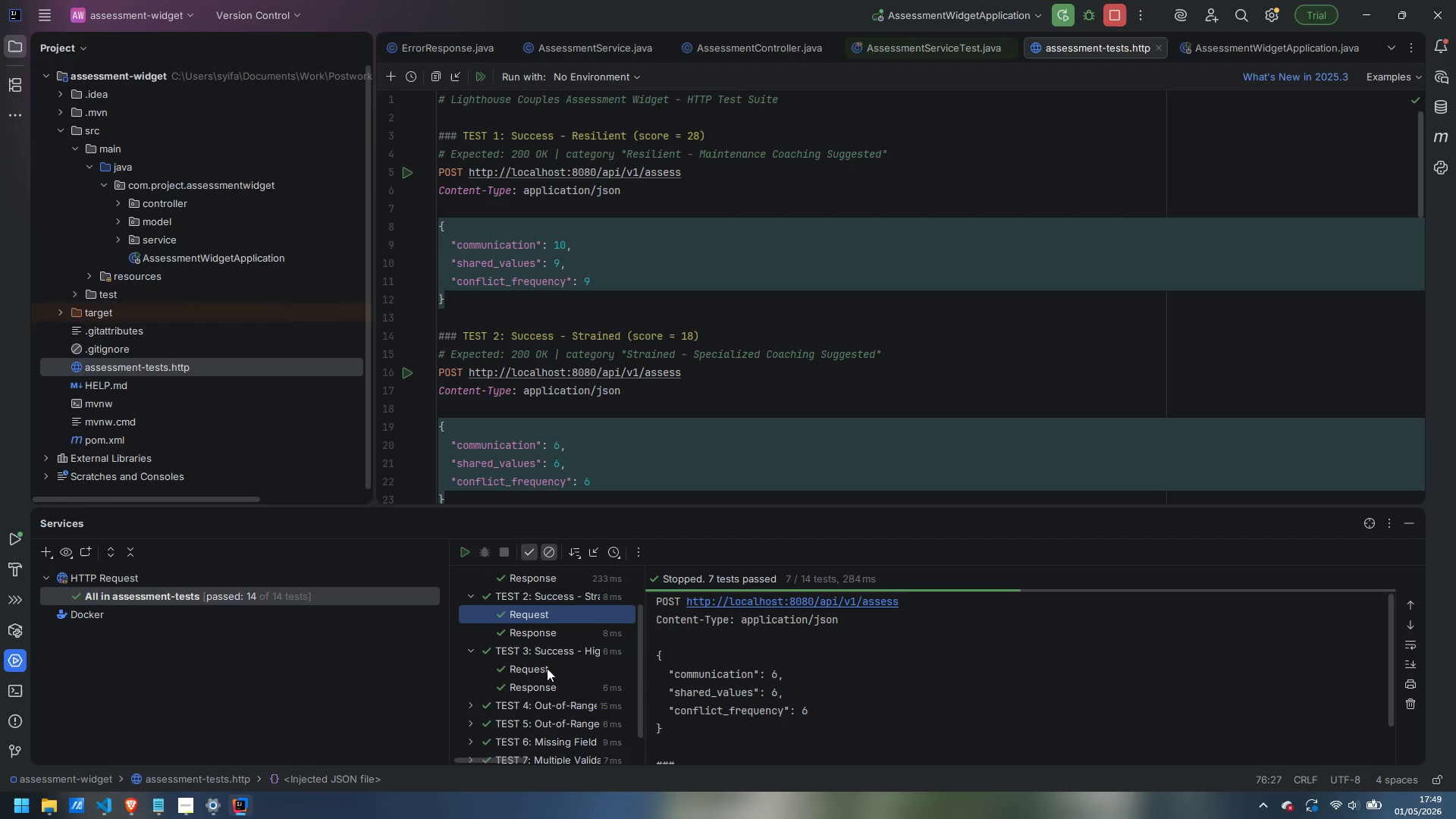 
scroll: coordinate [522, 657], scroll_direction: up, amount: 9.0
 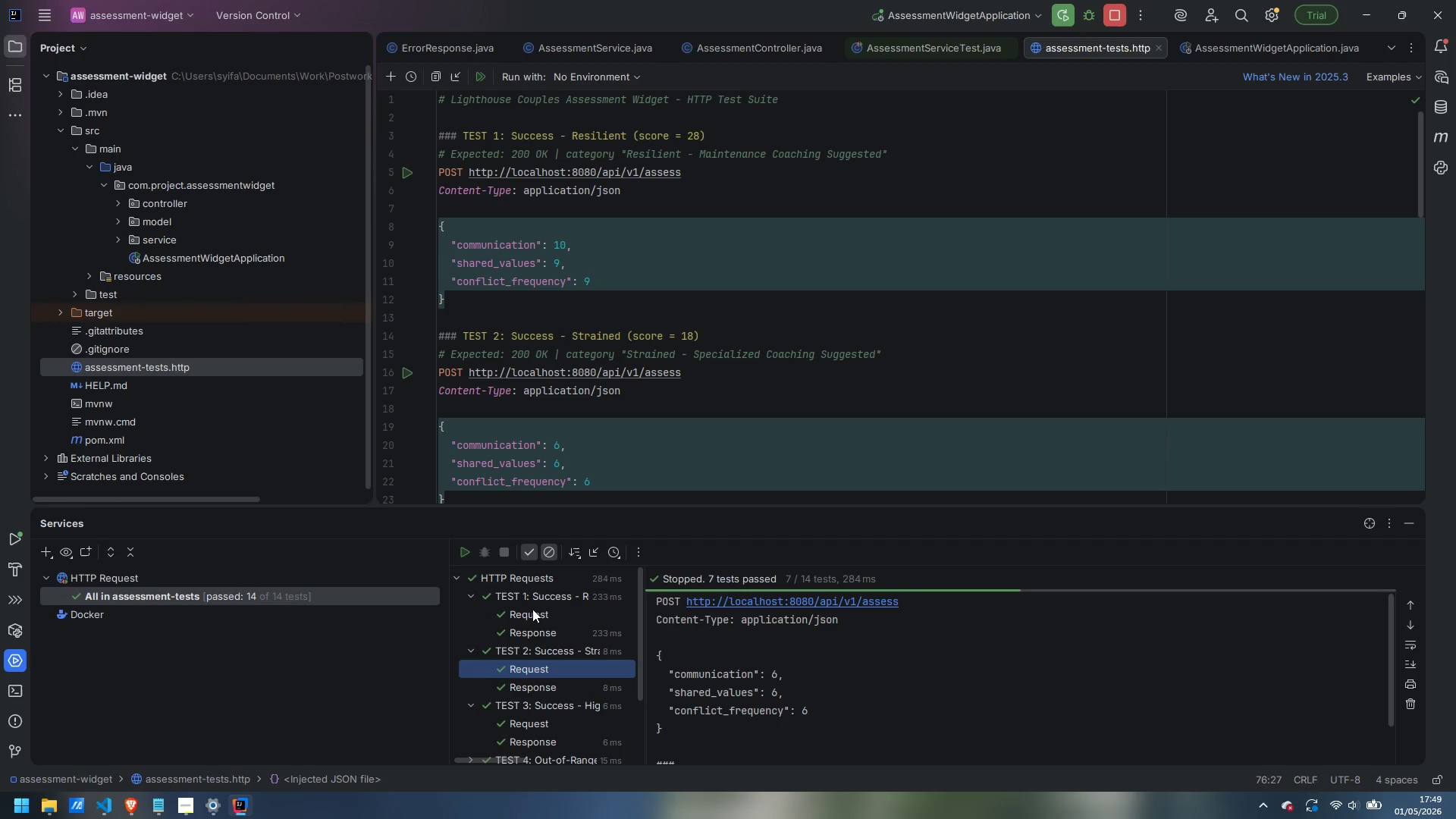 
left_click([533, 610])
 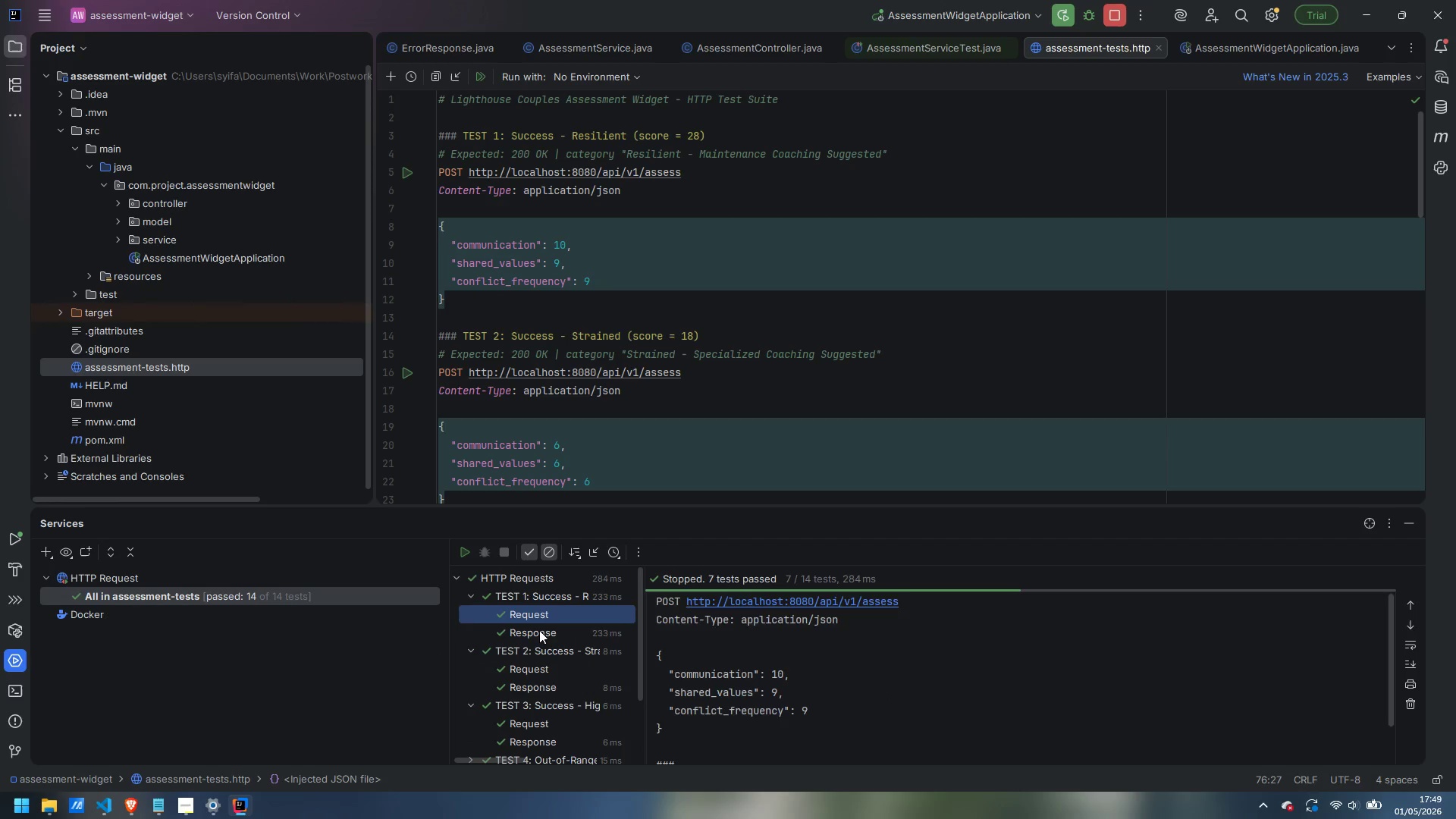 
left_click([539, 630])
 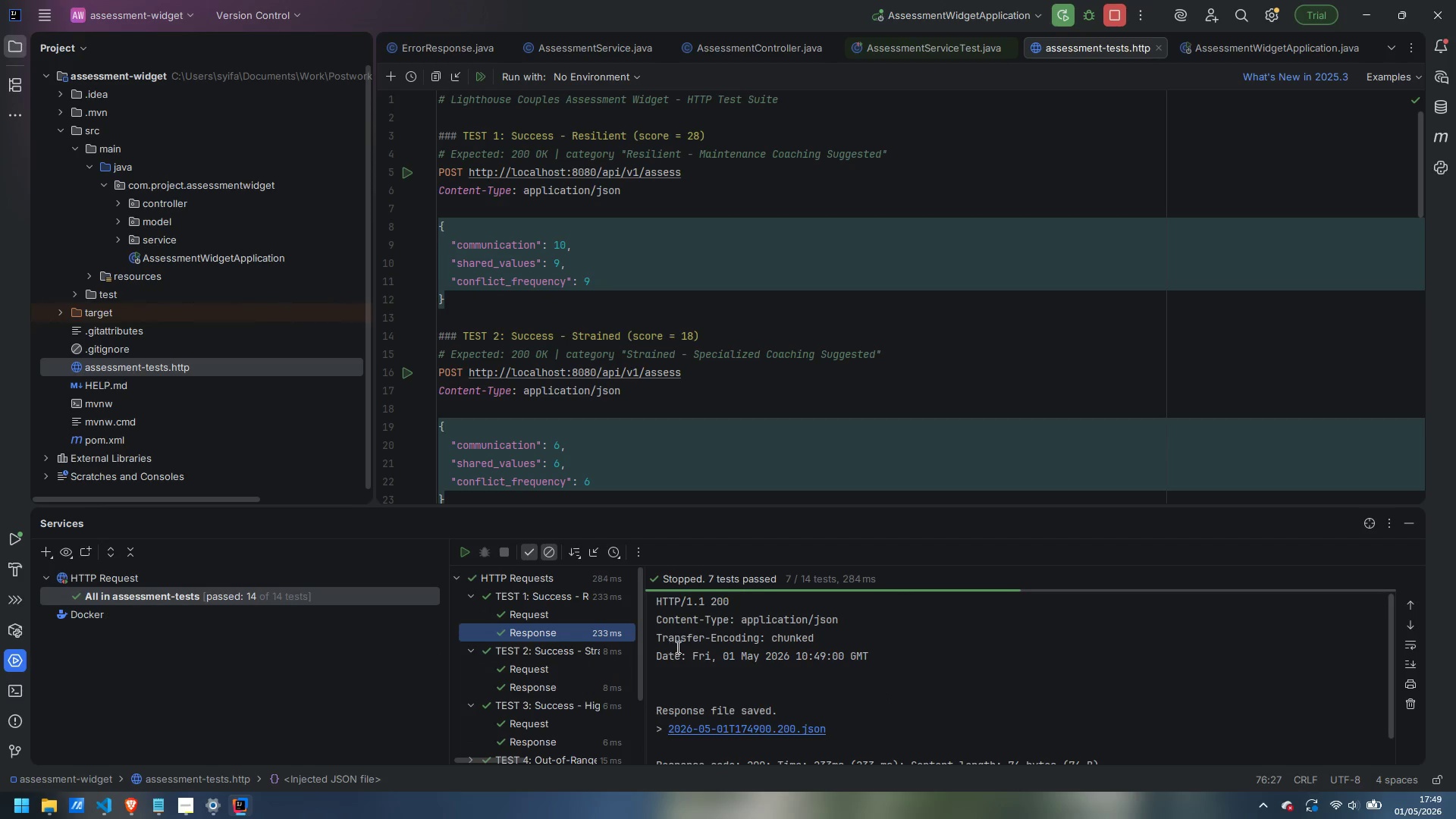 
scroll: coordinate [694, 636], scroll_direction: down, amount: 3.0
 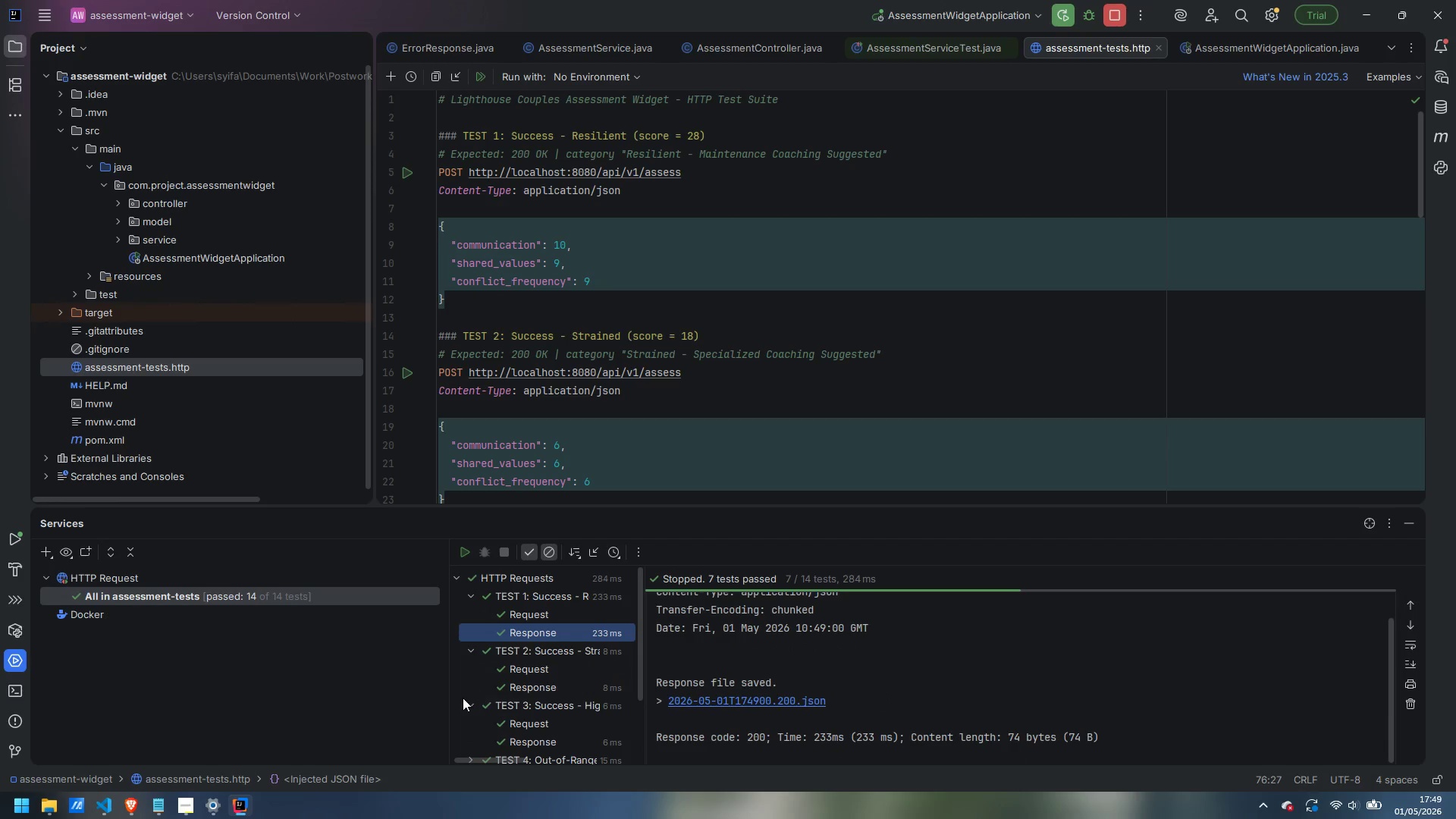 
scroll: coordinate [791, 665], scroll_direction: up, amount: 5.0
 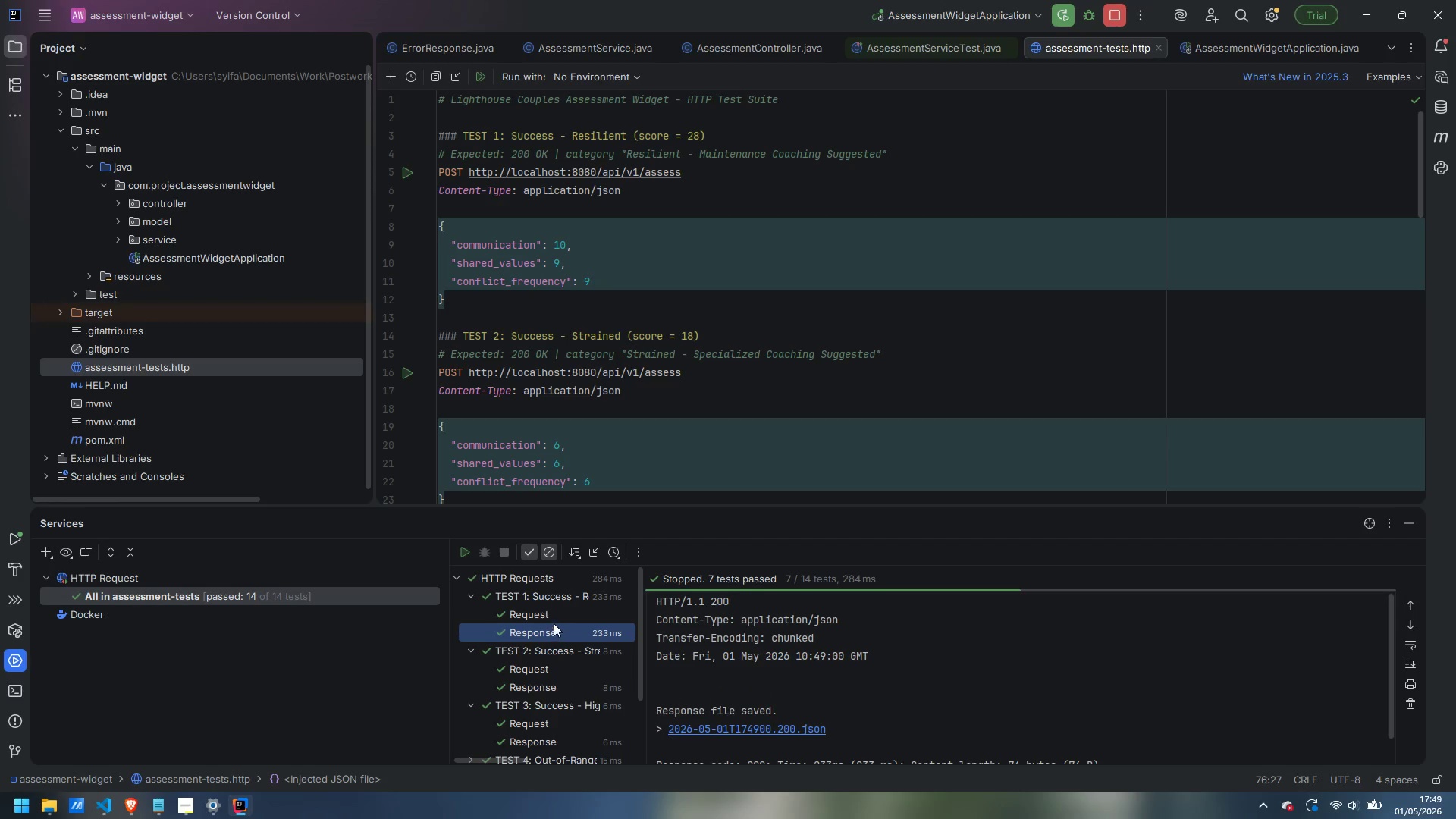 
left_click([549, 615])
 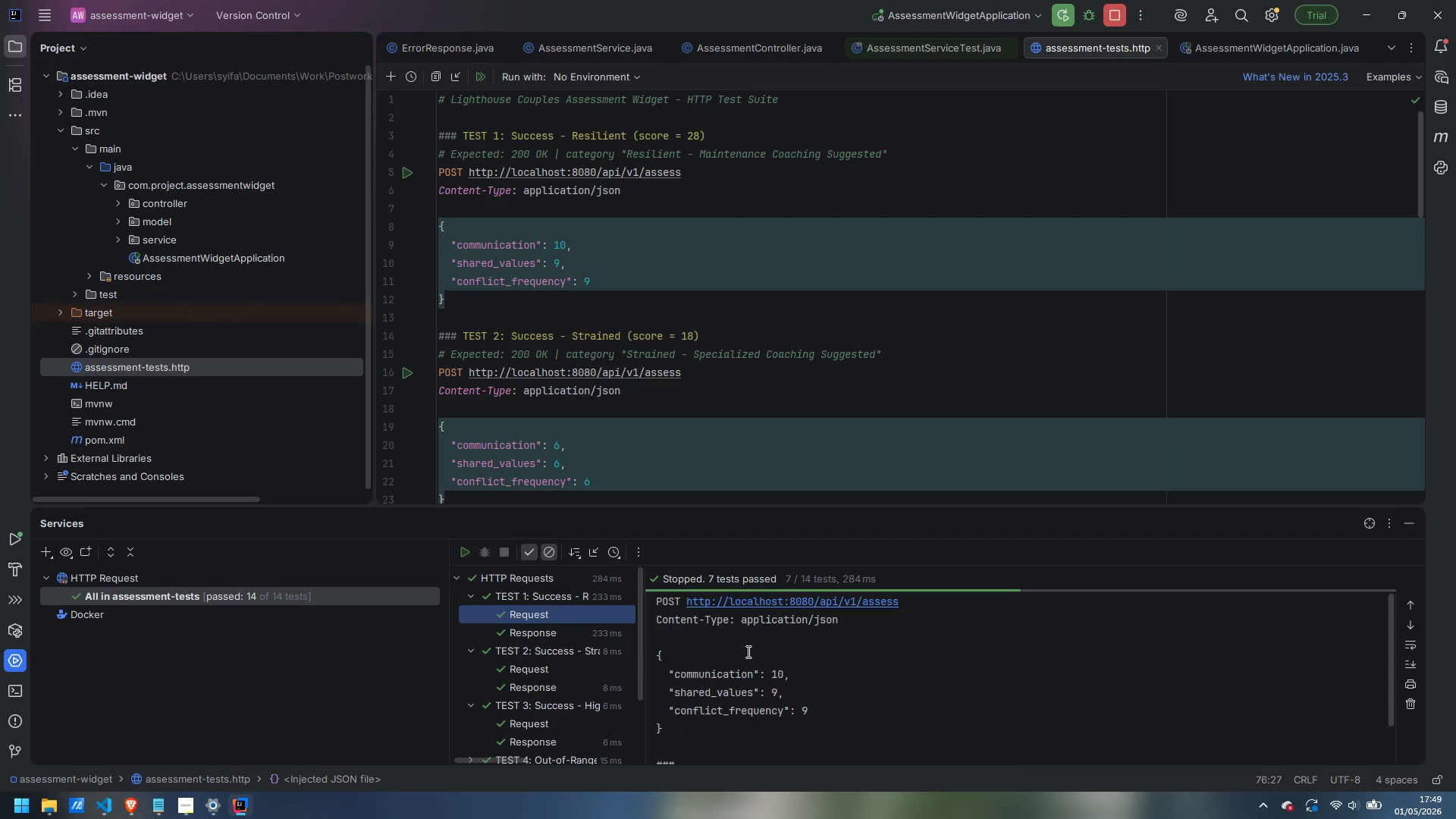 
scroll: coordinate [746, 654], scroll_direction: down, amount: 2.0
 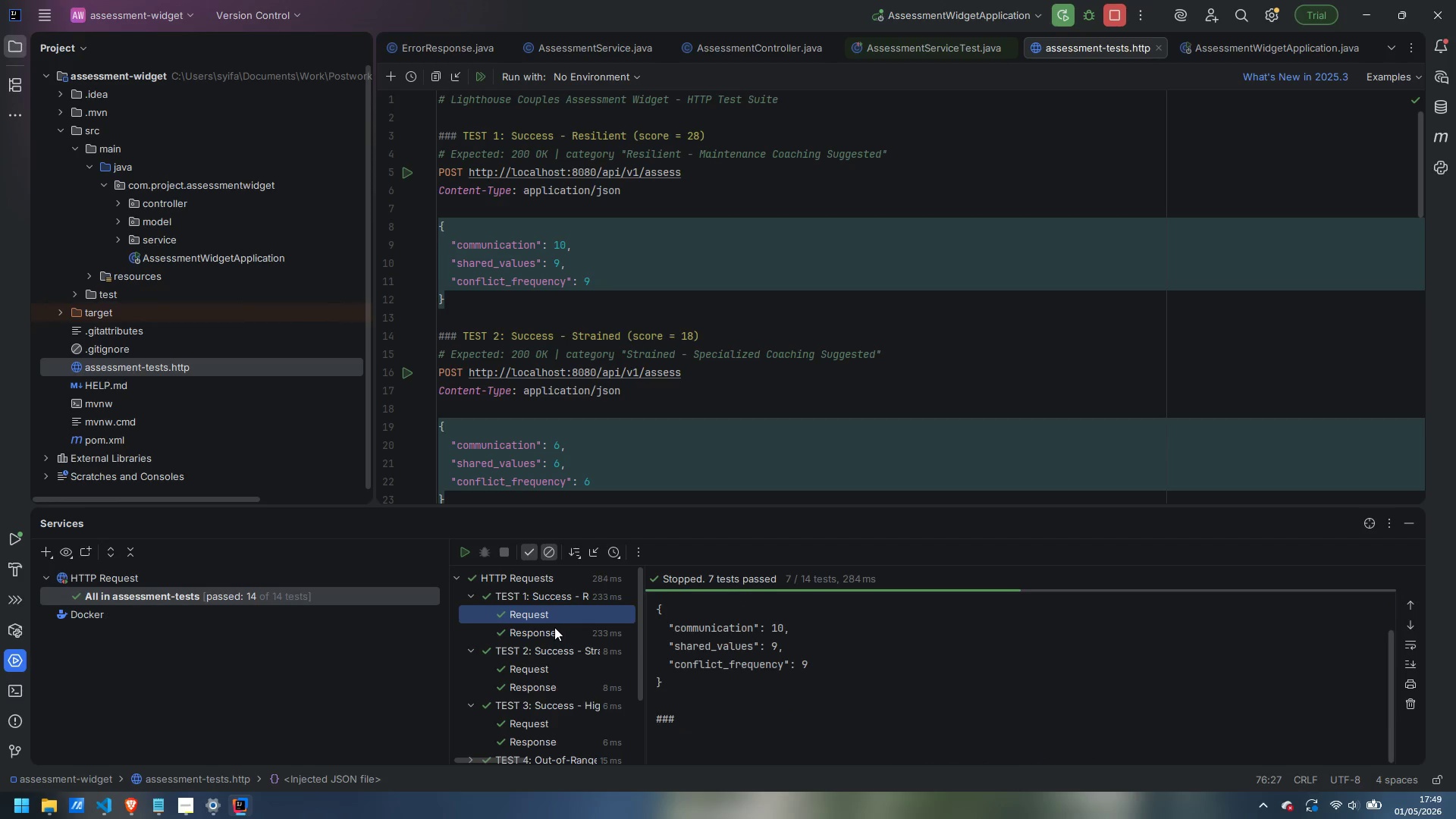 
left_click([548, 629])
 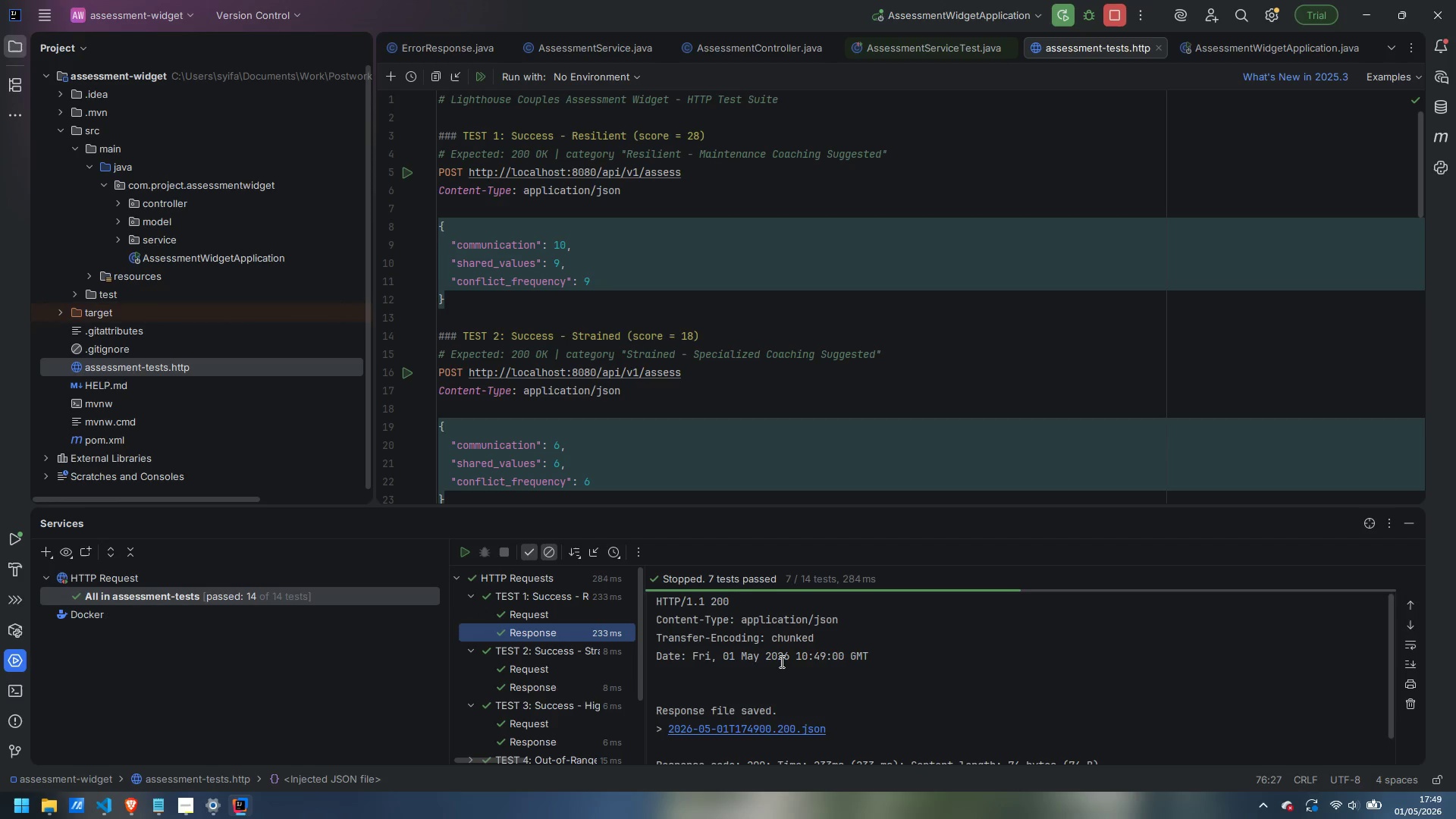 
scroll: coordinate [783, 663], scroll_direction: up, amount: 4.0
 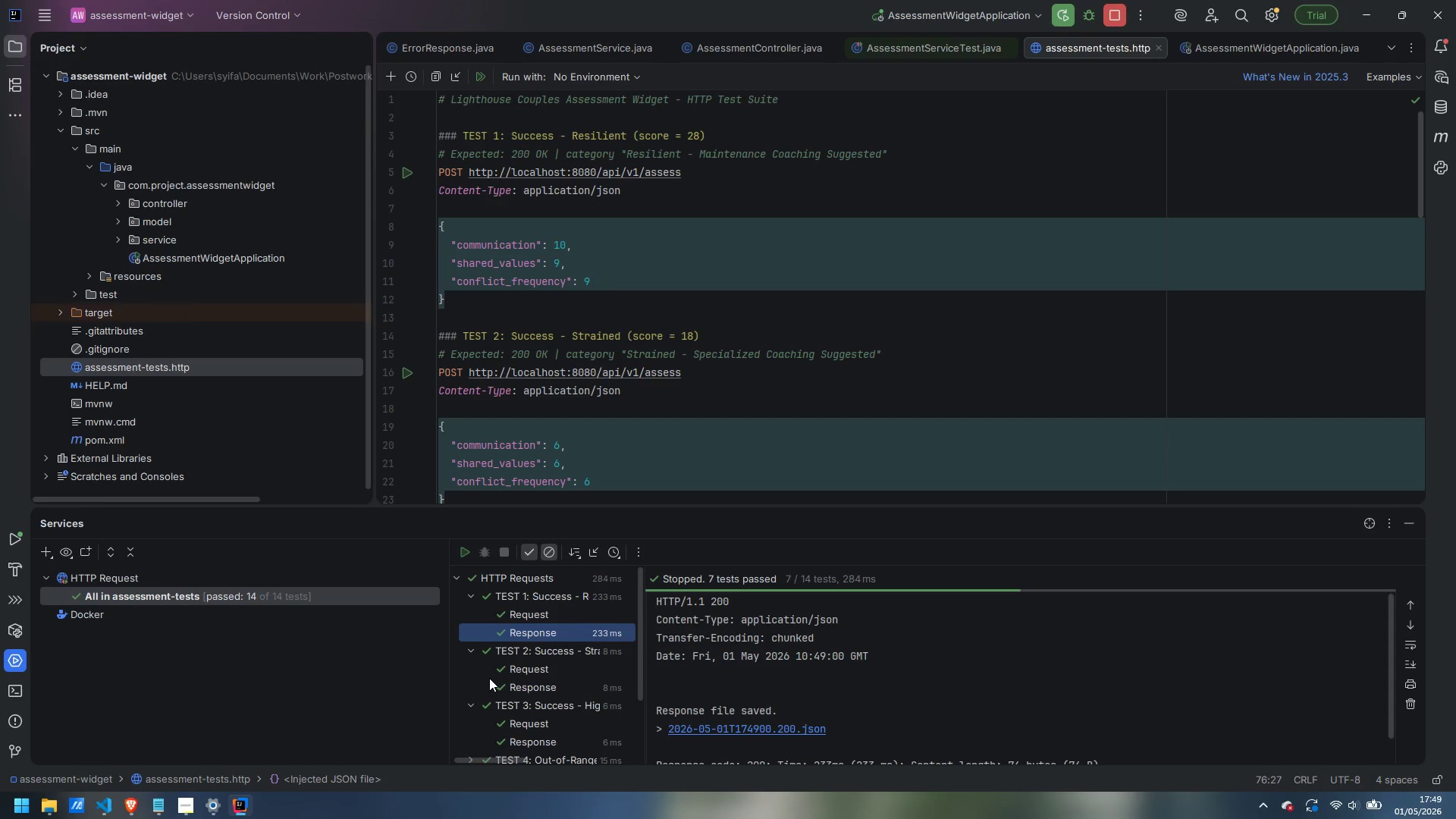 
left_click([544, 645])
 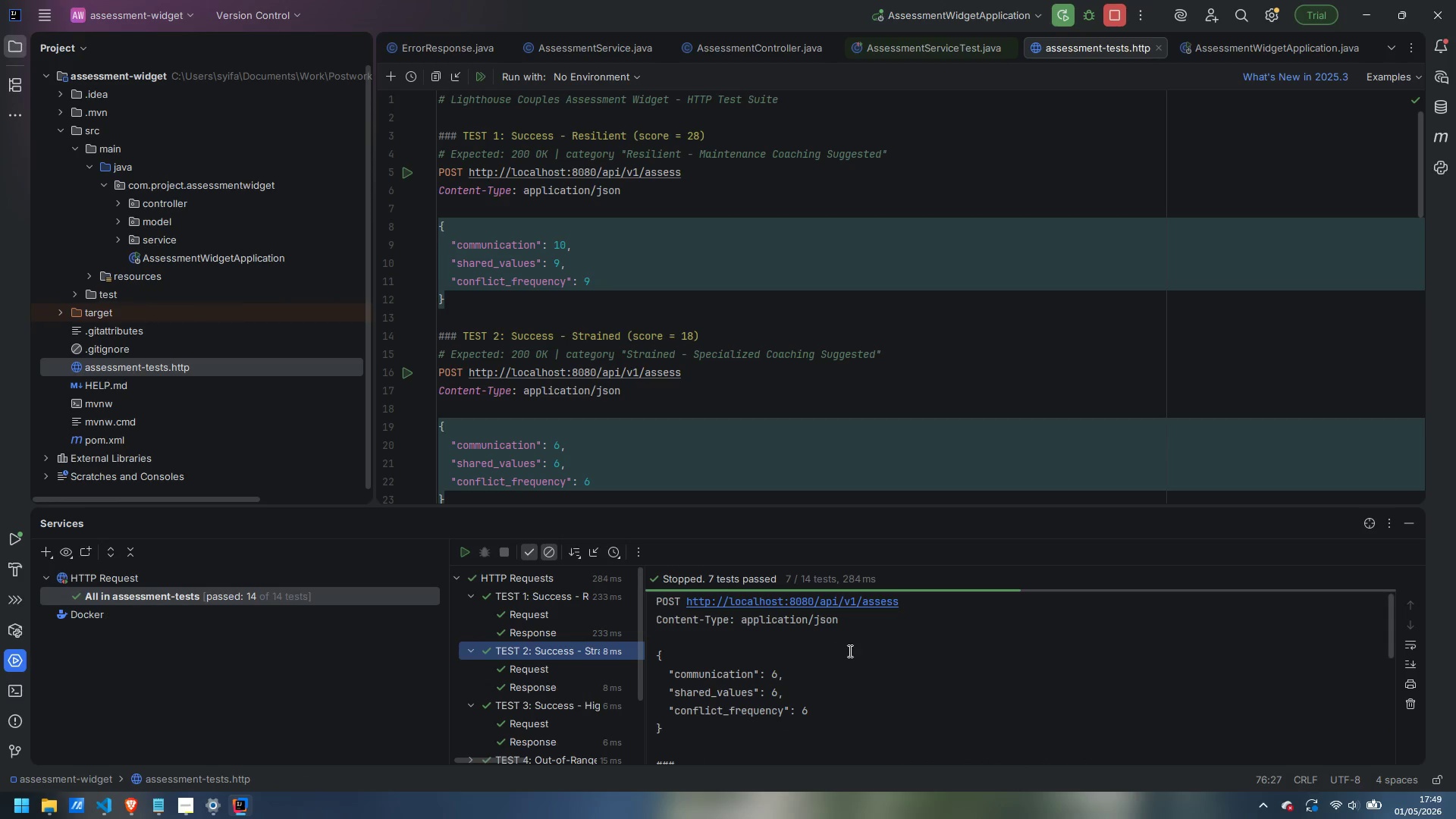 
scroll: coordinate [849, 651], scroll_direction: down, amount: 5.0
 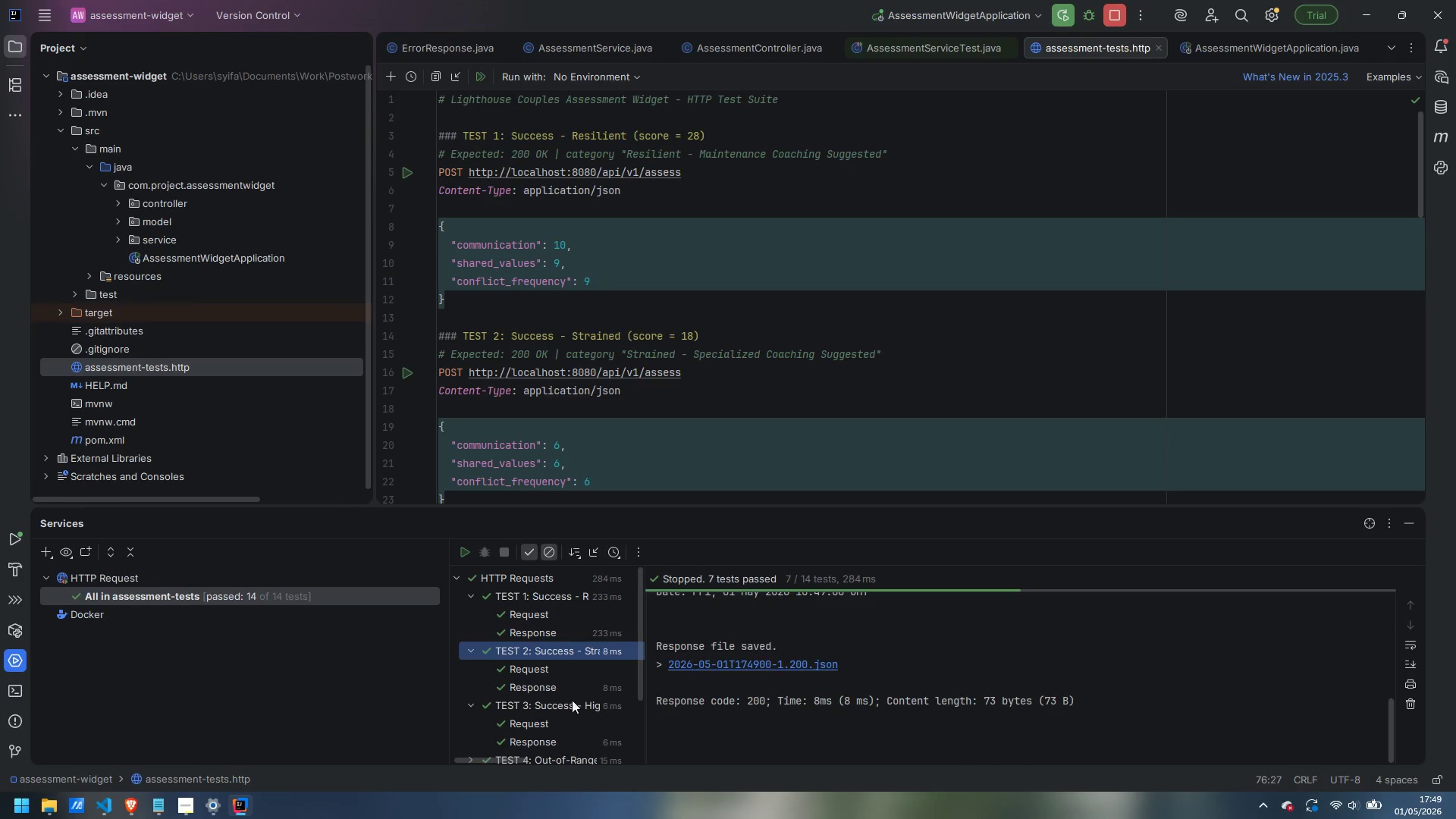 
left_click([538, 706])
 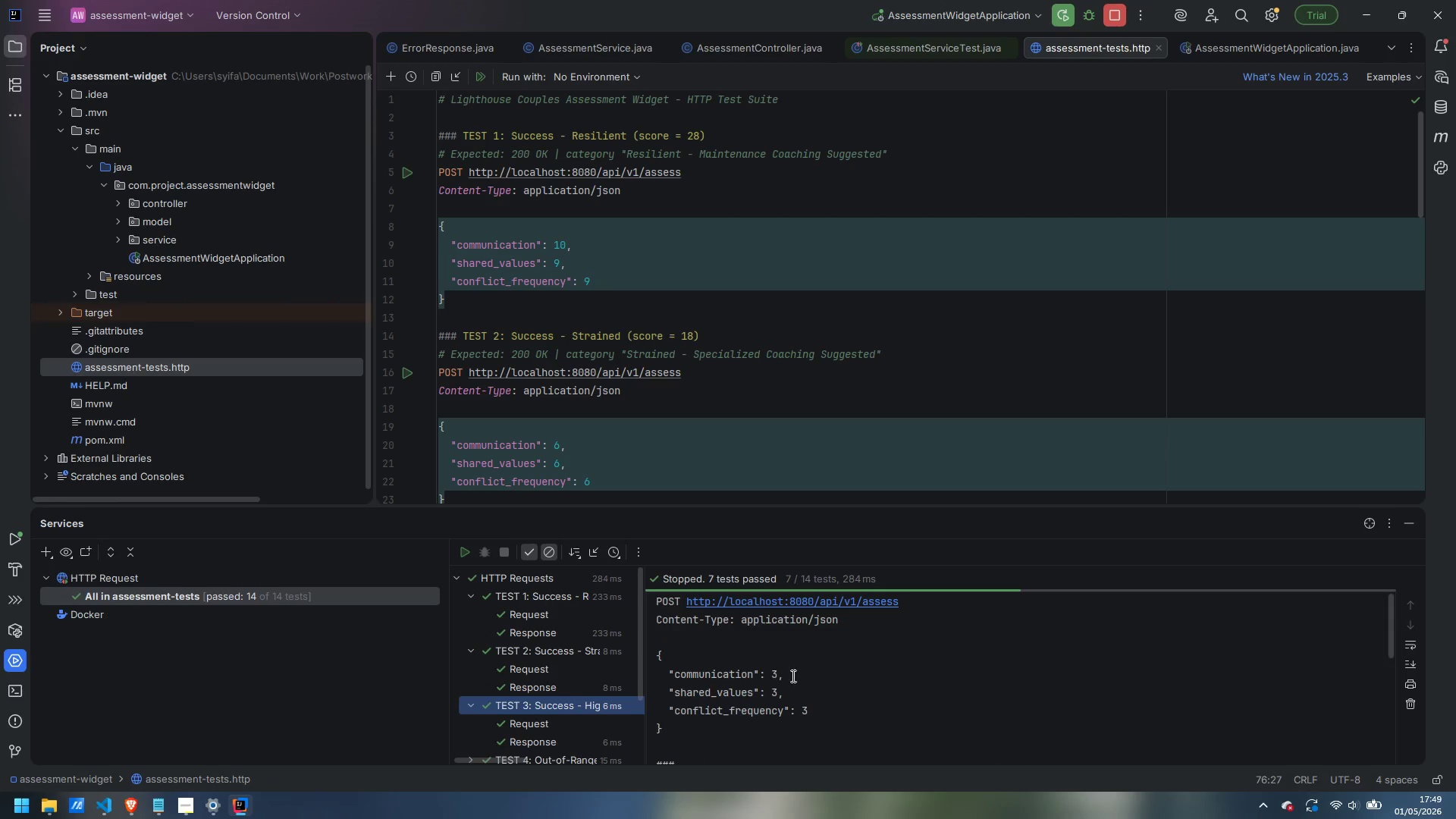 
scroll: coordinate [552, 704], scroll_direction: down, amount: 8.0
 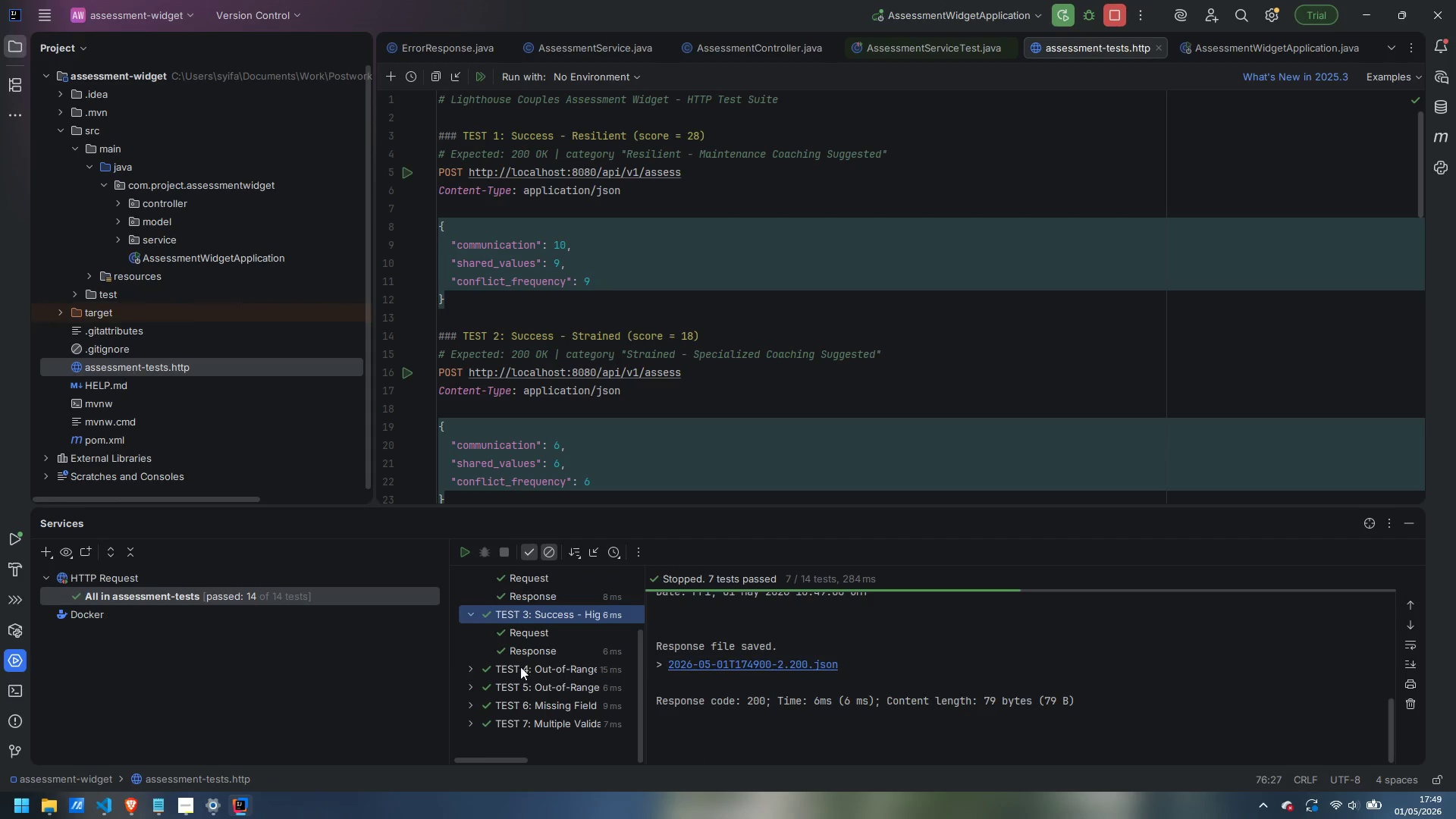 
left_click([527, 664])
 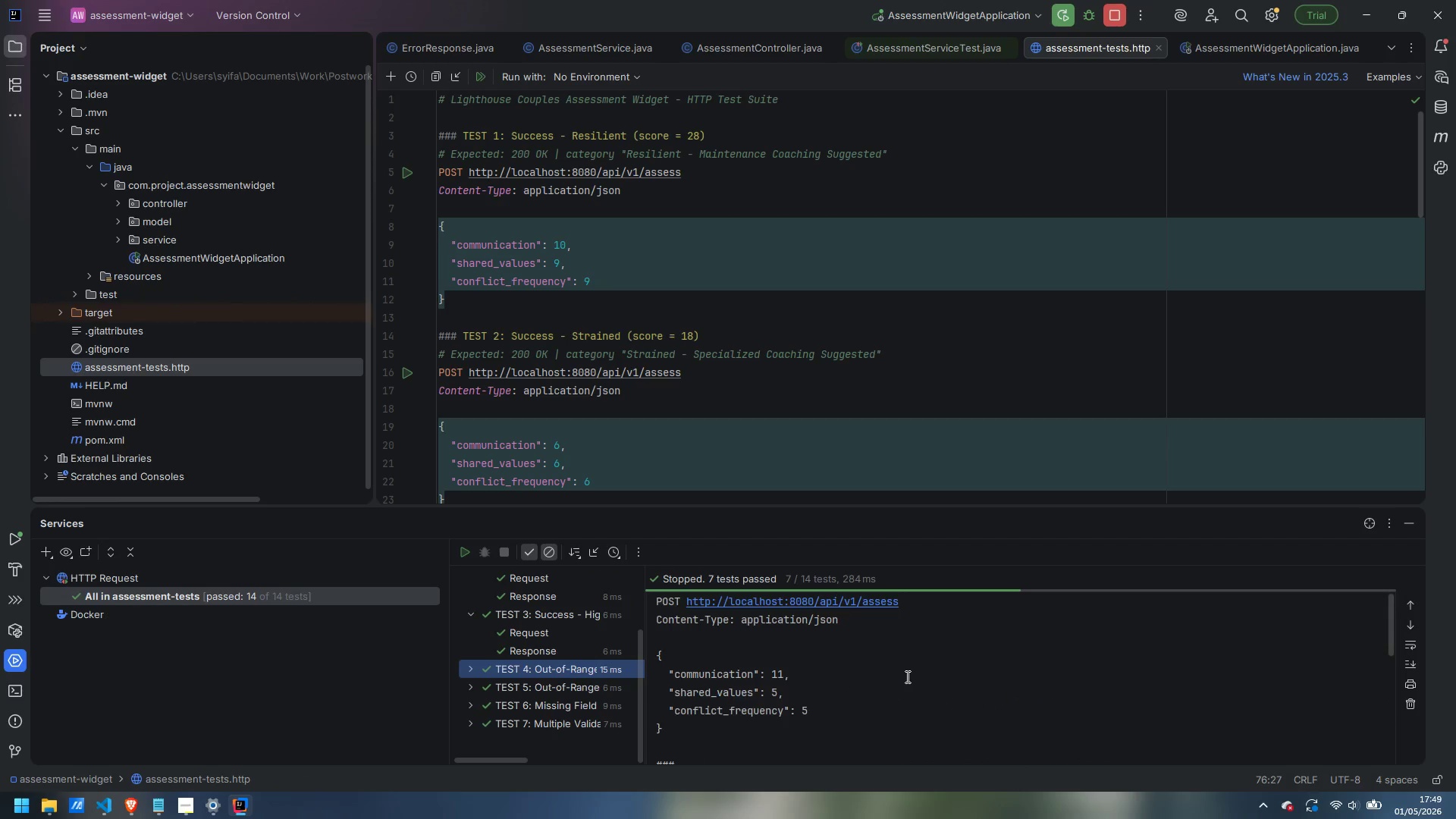 
scroll: coordinate [906, 676], scroll_direction: down, amount: 4.0
 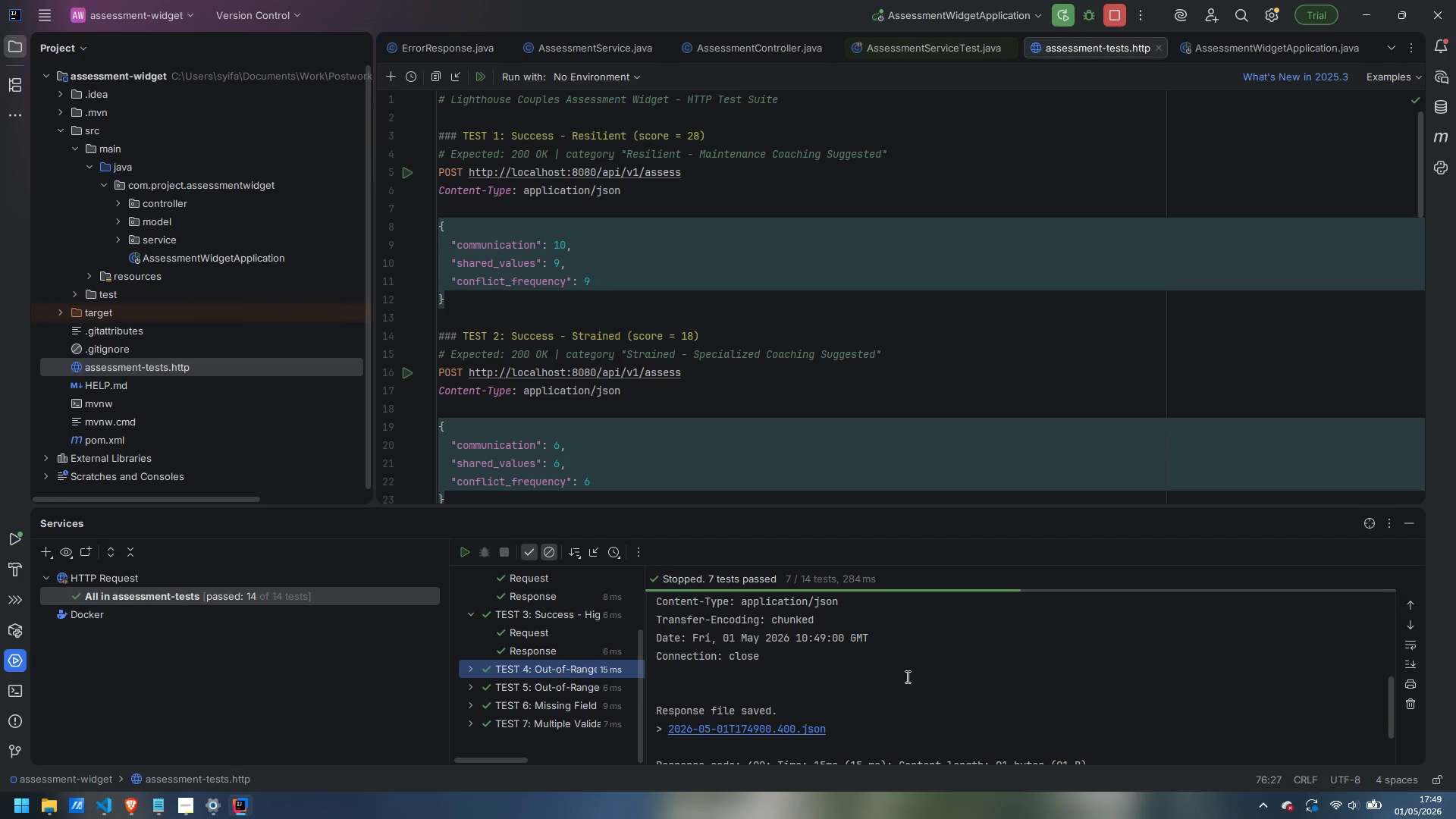 
scroll: coordinate [906, 676], scroll_direction: up, amount: 3.0
 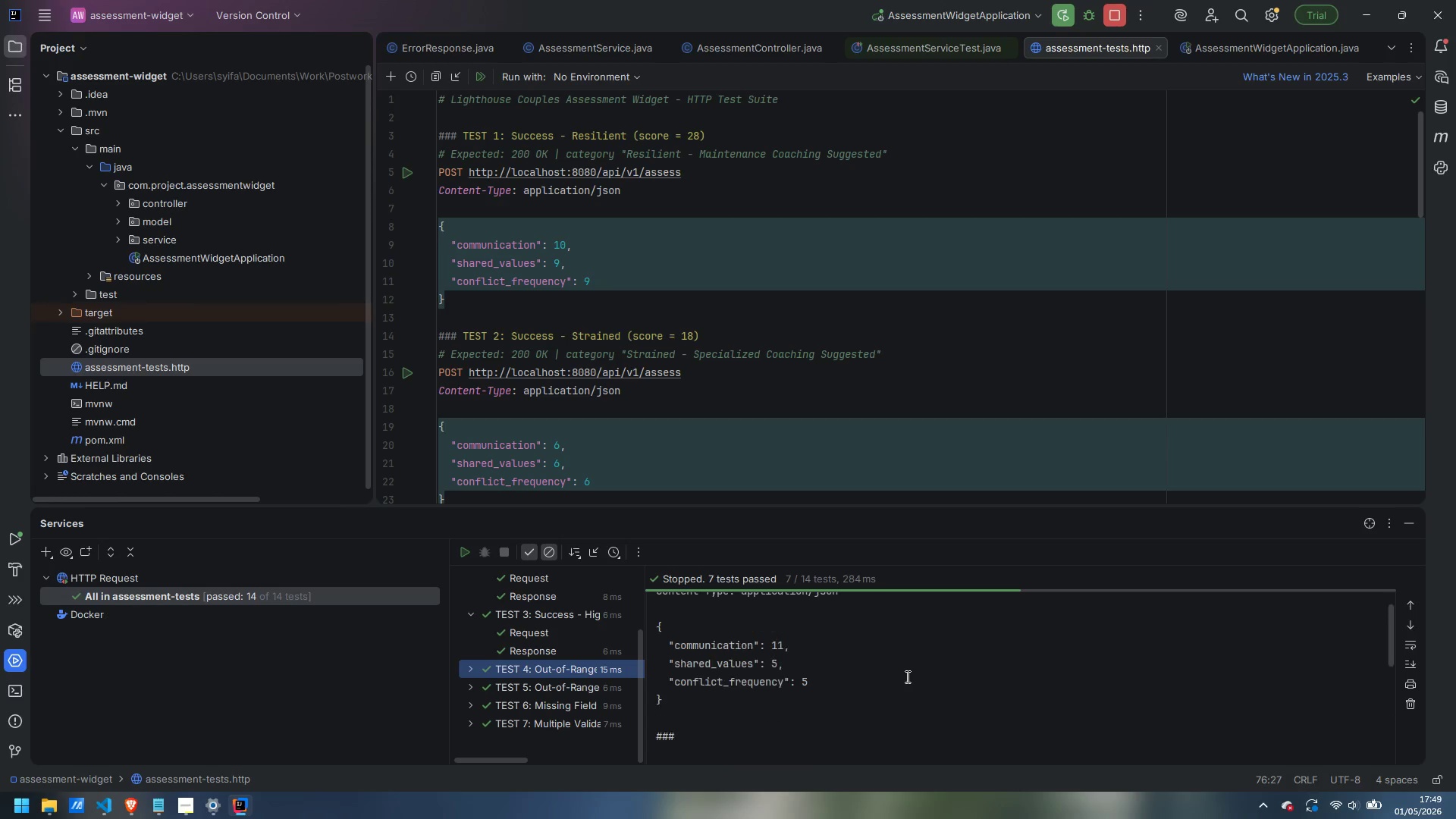 
scroll: coordinate [906, 677], scroll_direction: down, amount: 6.0
 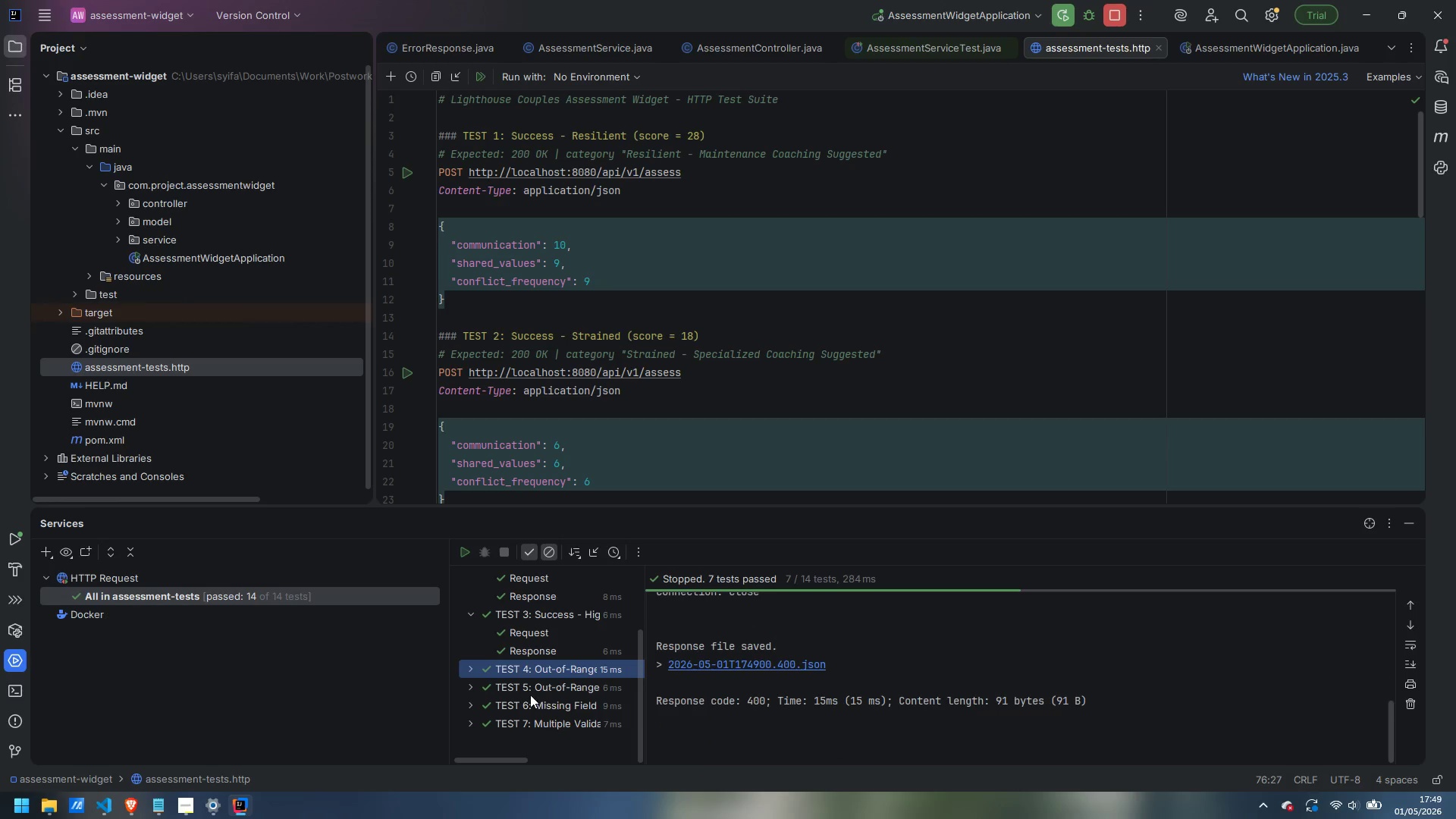 
left_click([520, 687])
 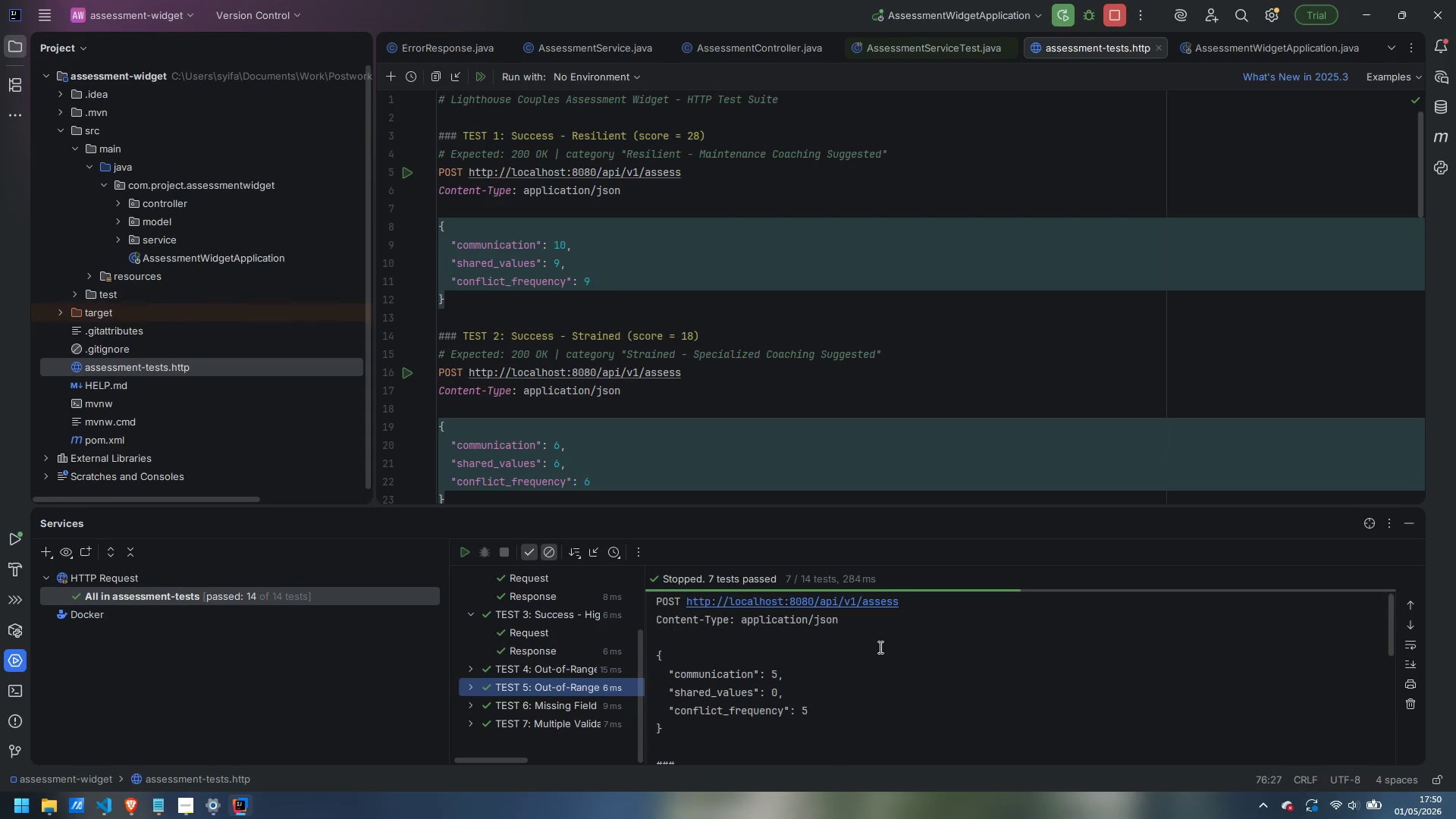 
scroll: coordinate [817, 699], scroll_direction: down, amount: 4.0
 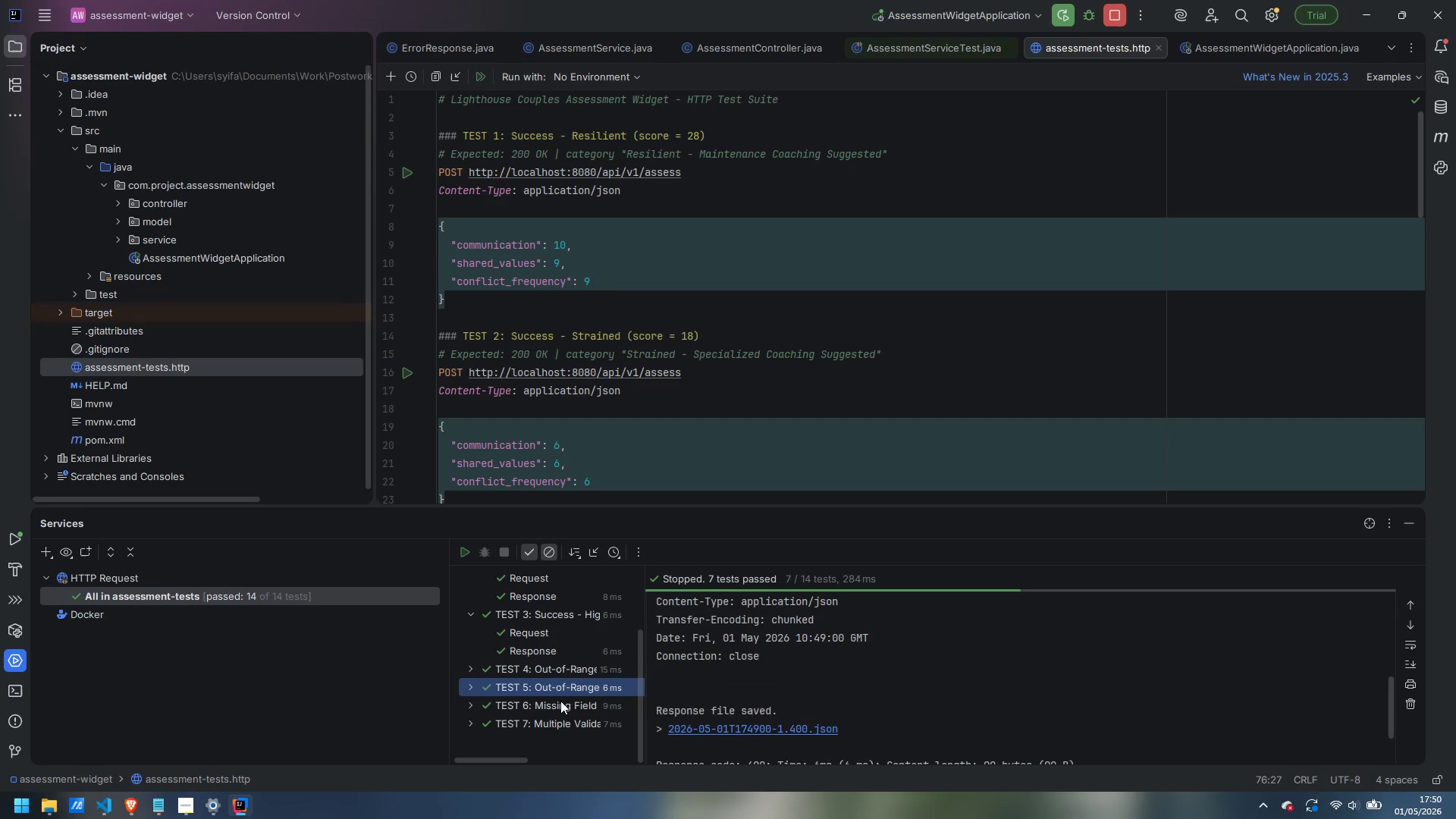 
left_click([563, 708])
 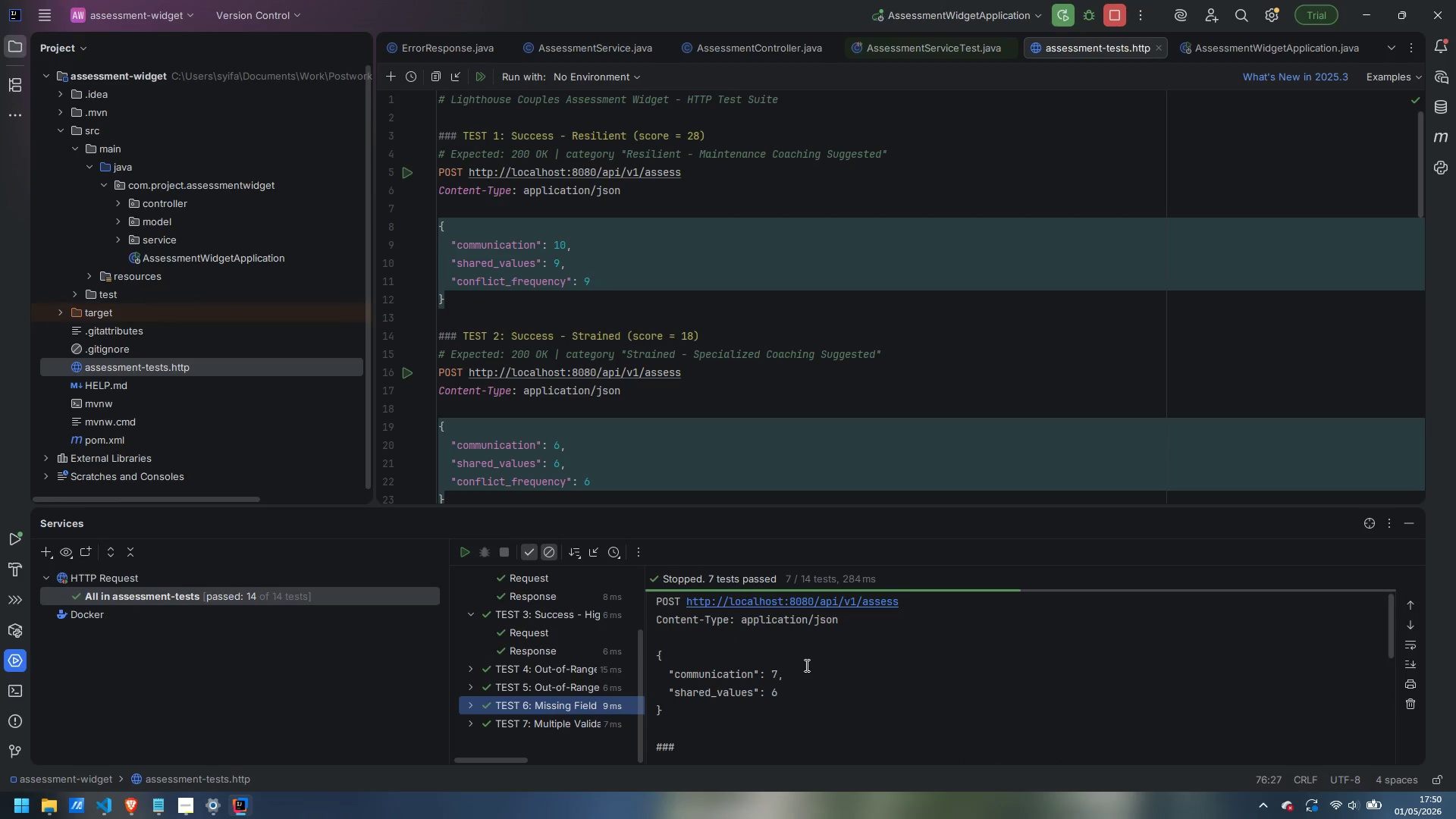 
scroll: coordinate [805, 666], scroll_direction: down, amount: 3.0
 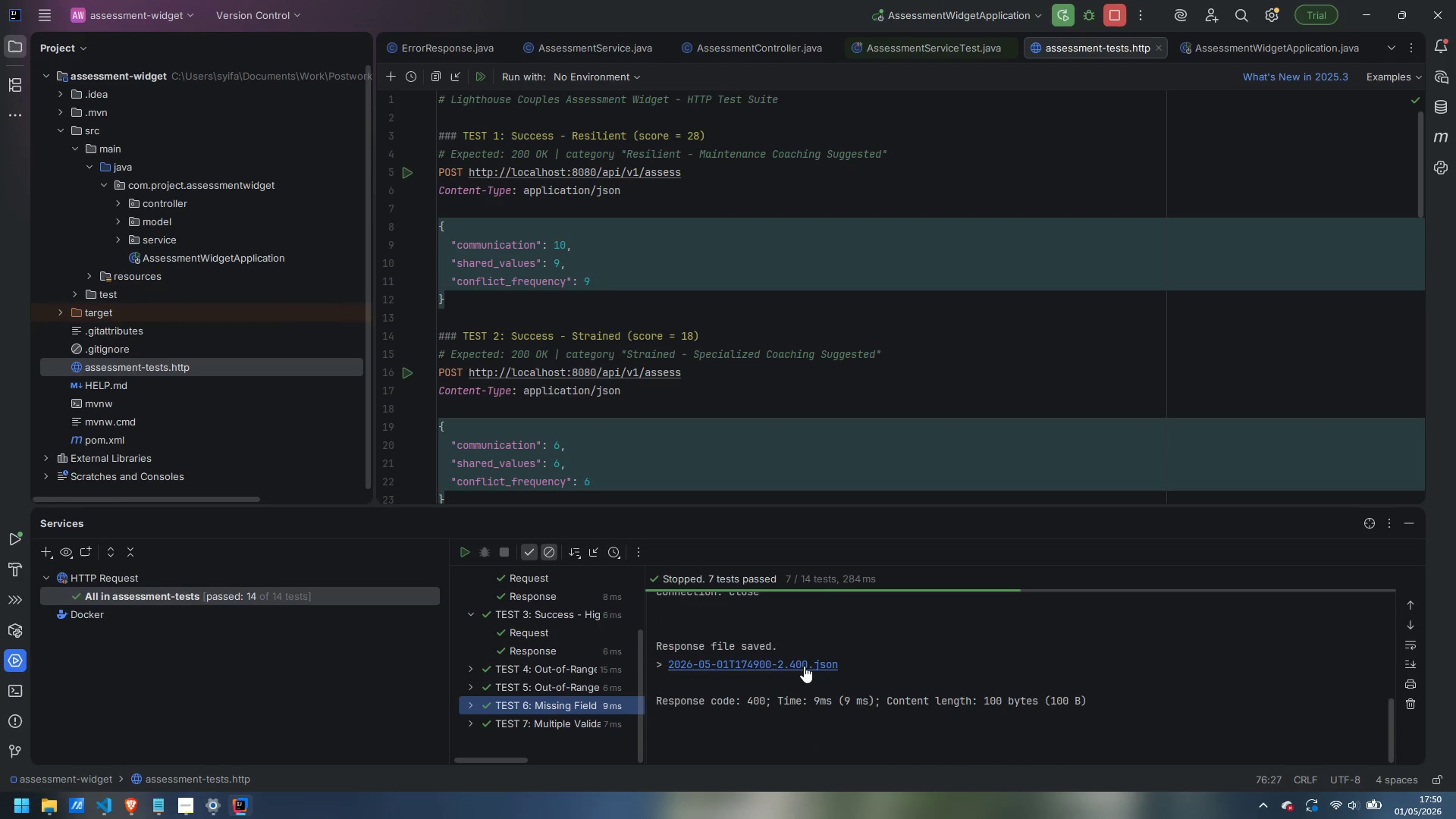 
left_click([802, 664])
 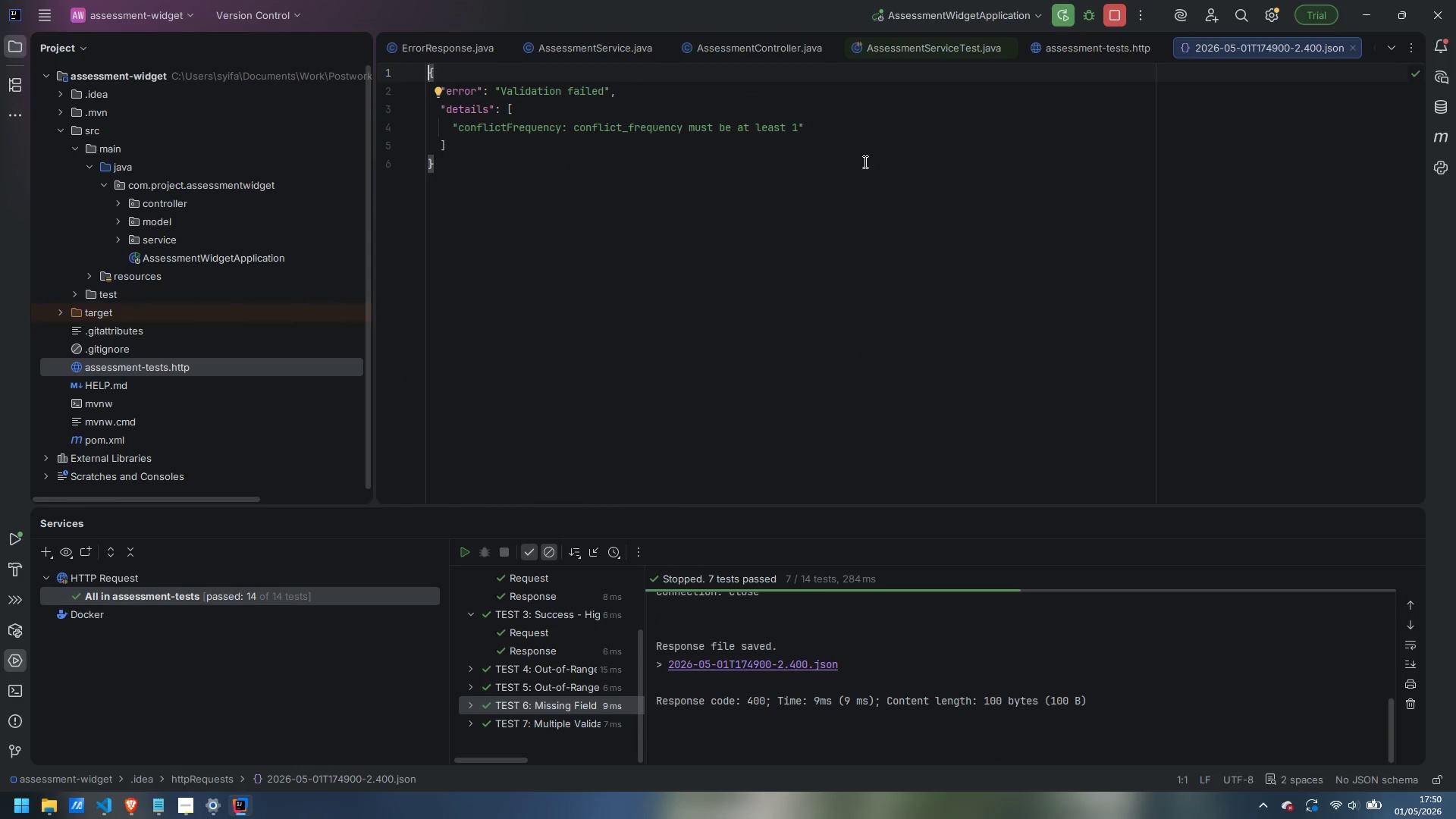 
wait(6.78)
 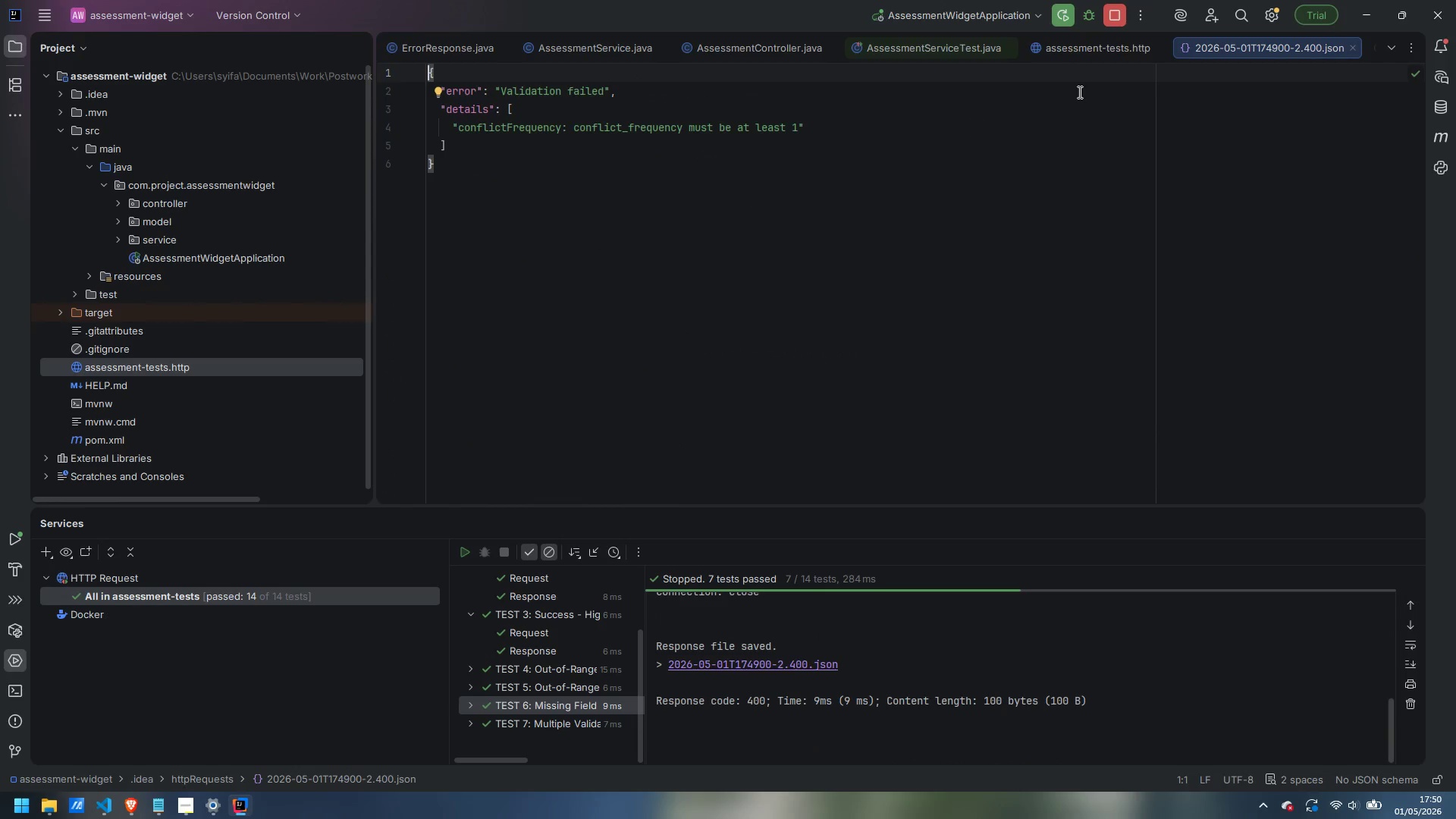 
left_click([1350, 45])
 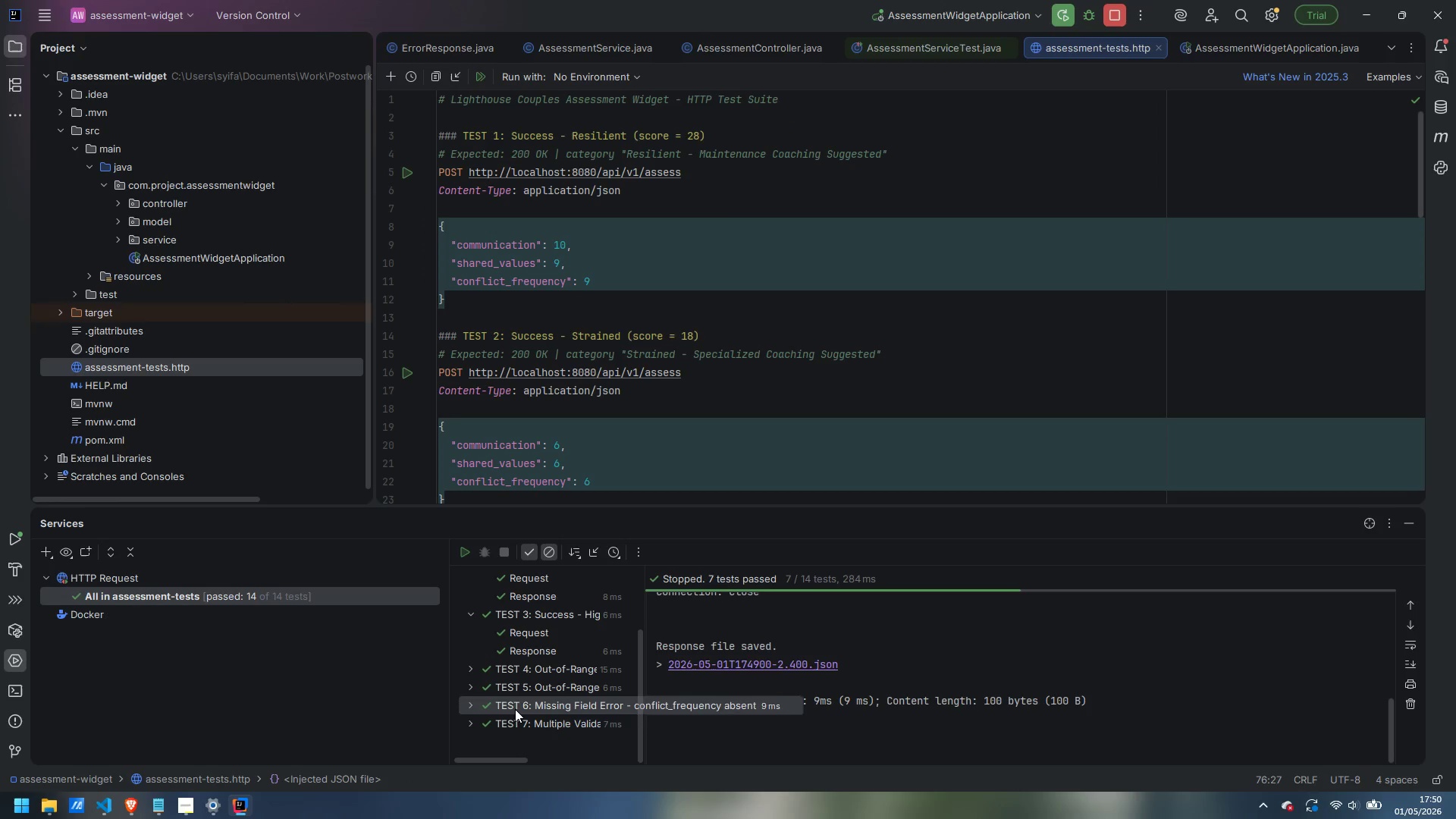 
left_click([519, 721])
 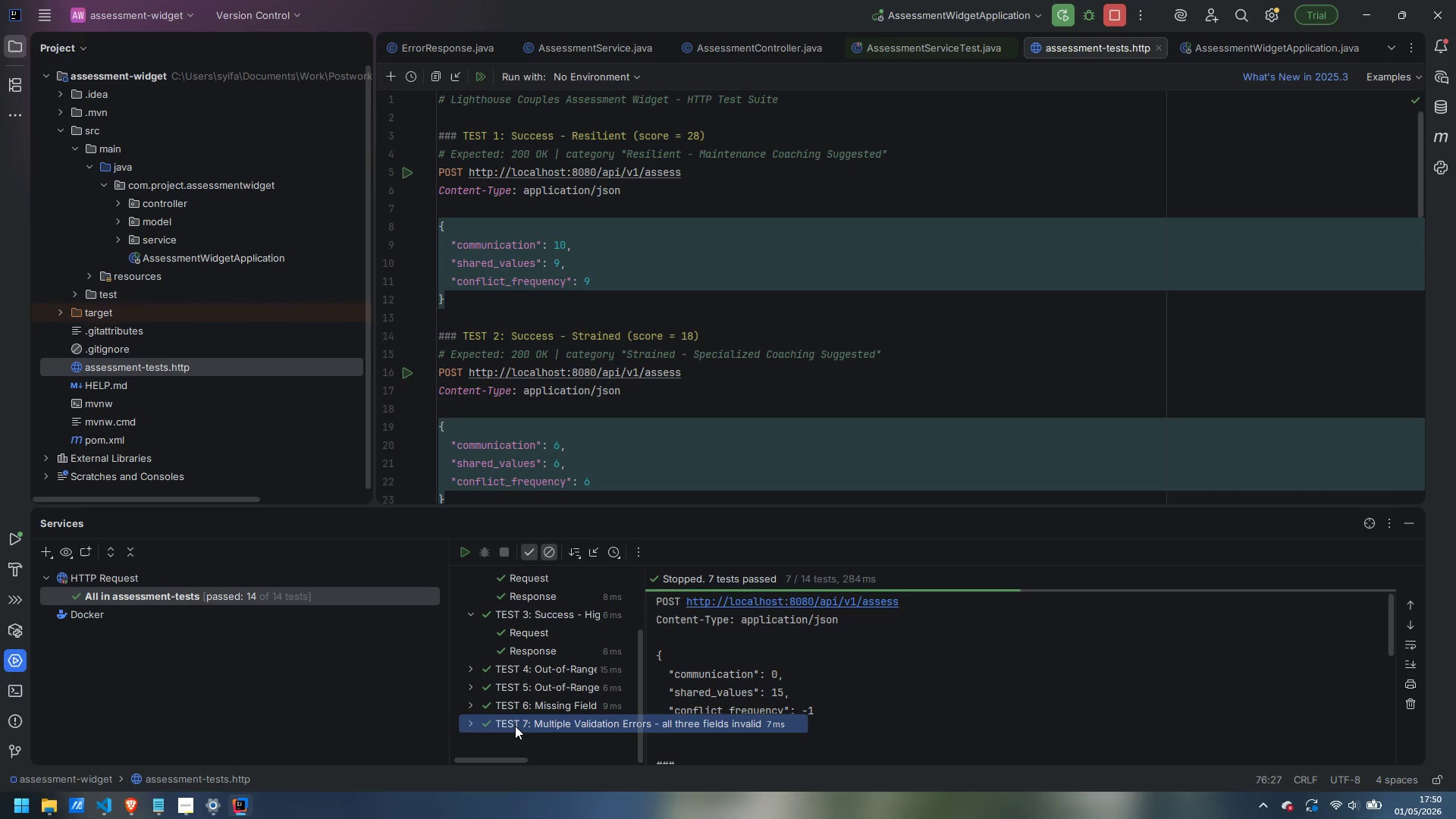 
wait(9.7)
 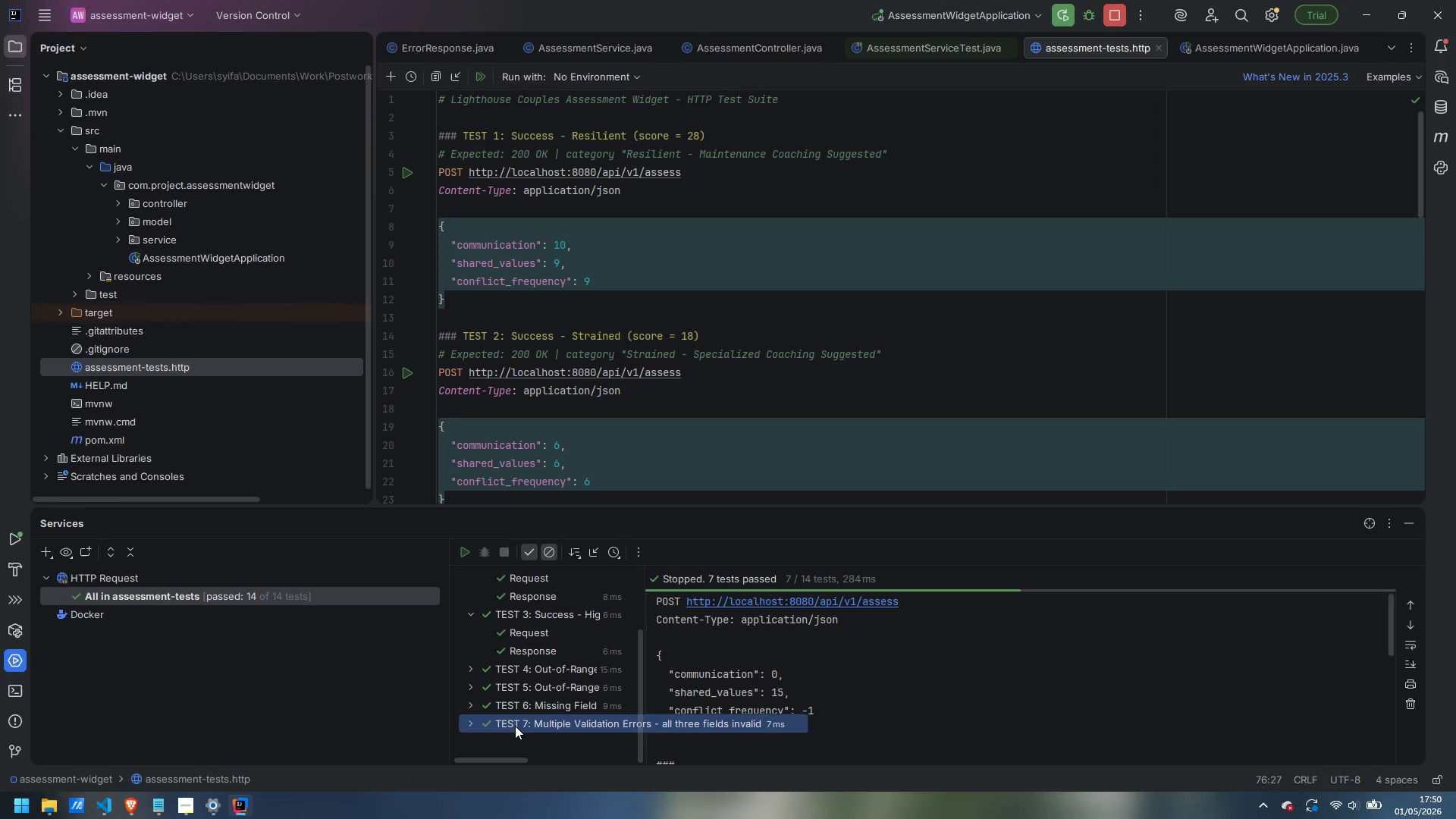 
left_click([470, 722])
 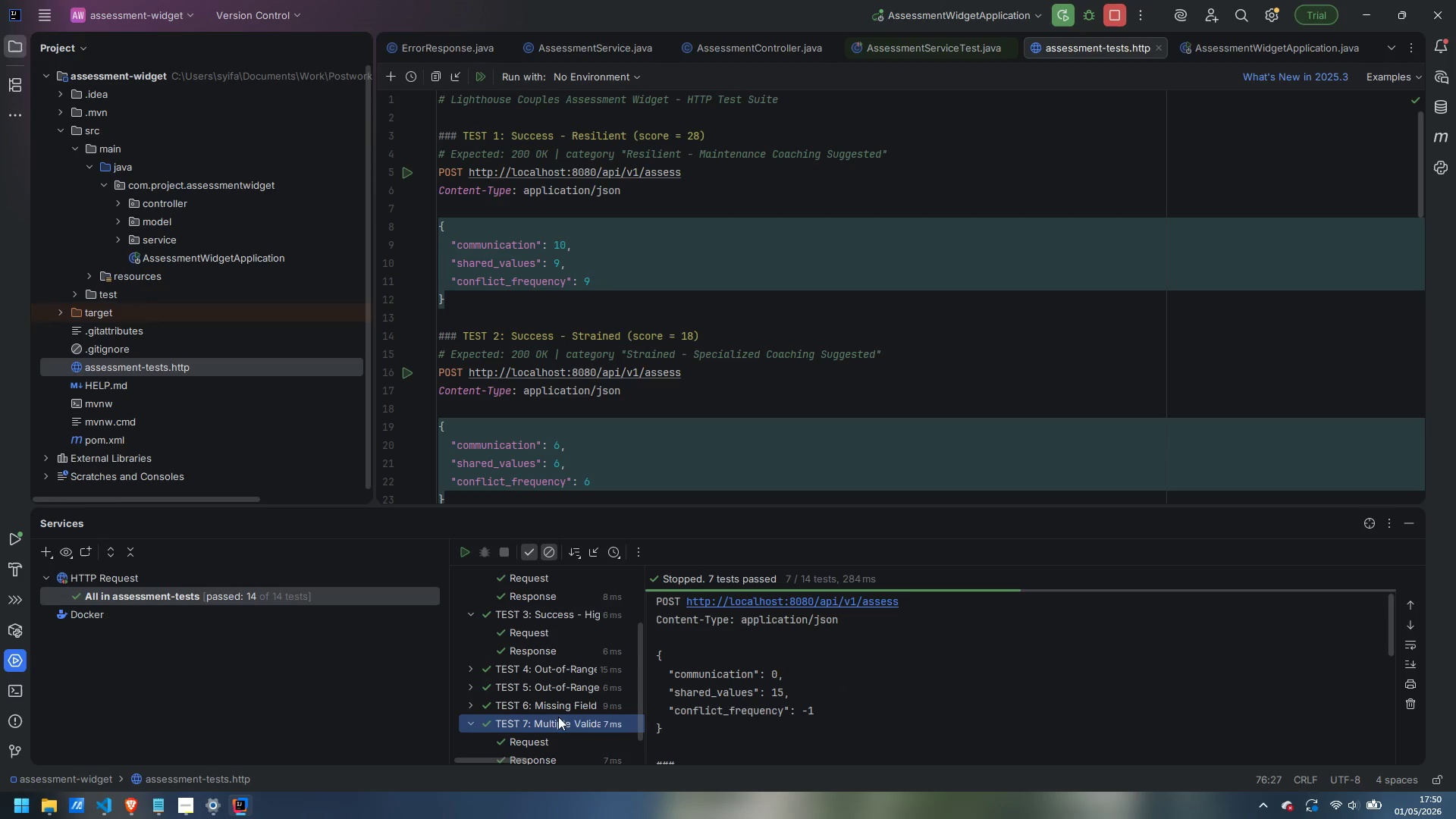 
scroll: coordinate [755, 667], scroll_direction: down, amount: 5.0
 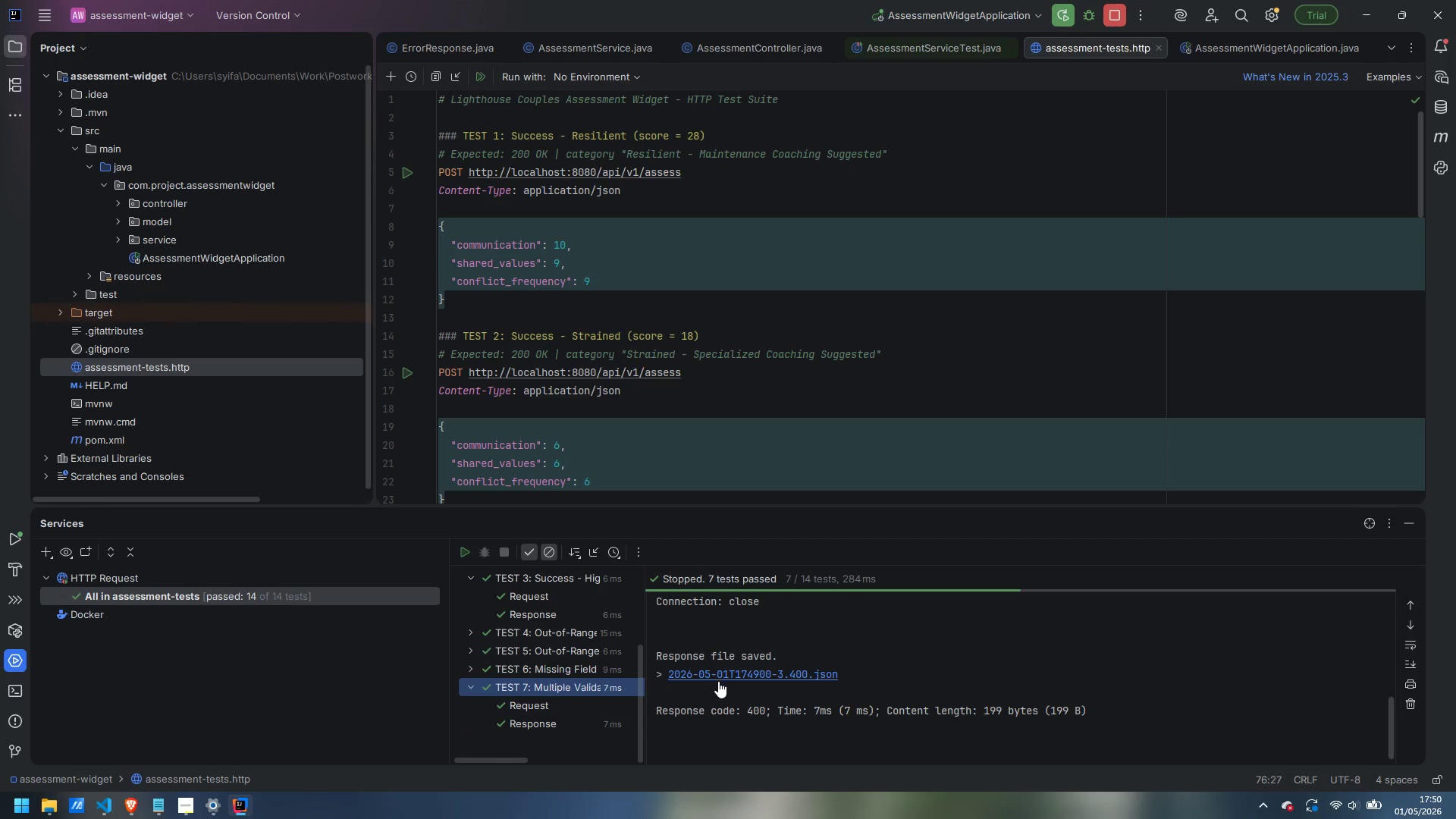 
left_click([738, 670])
 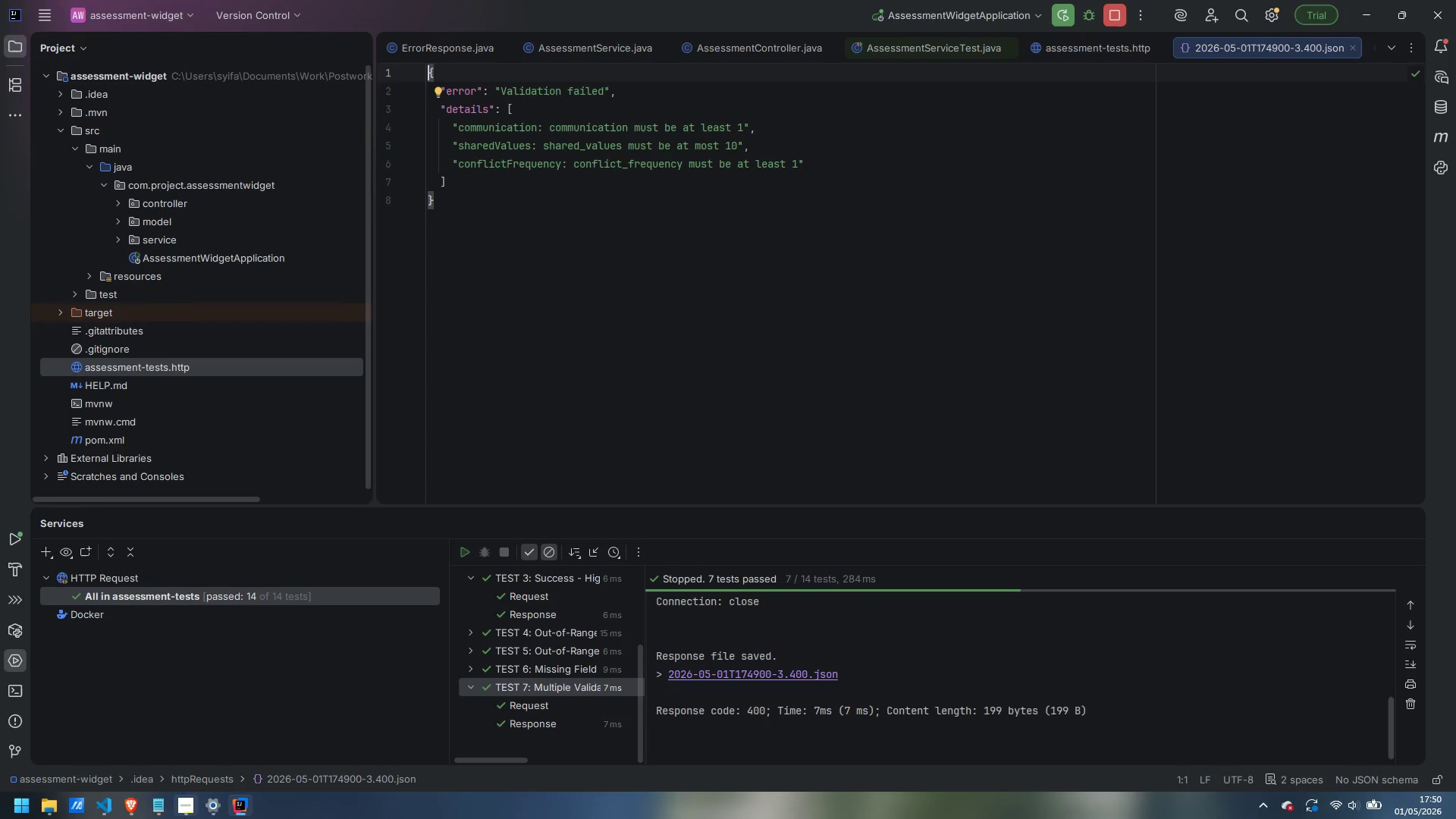 
wait(7.75)
 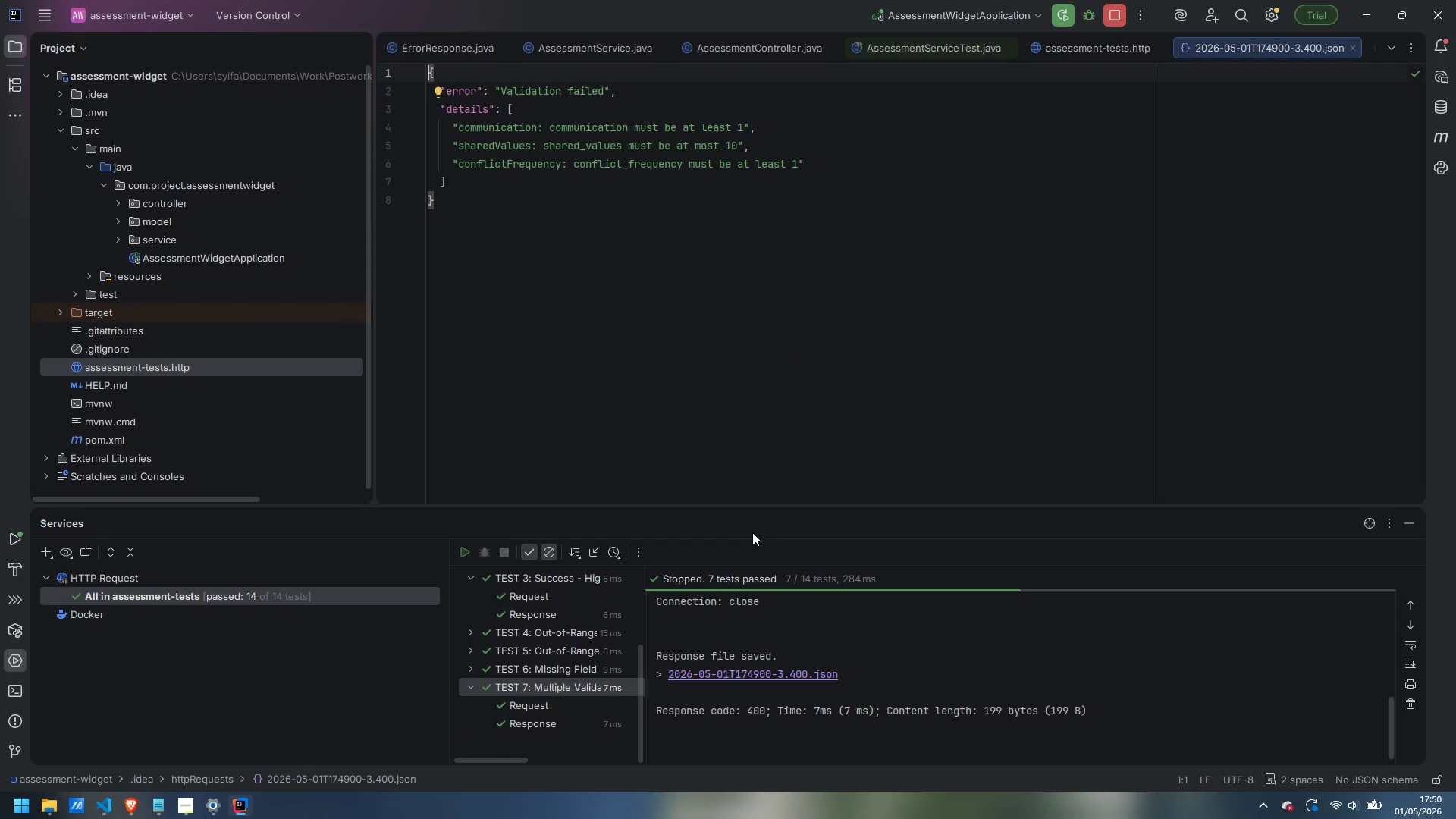 
left_click([152, 710])